 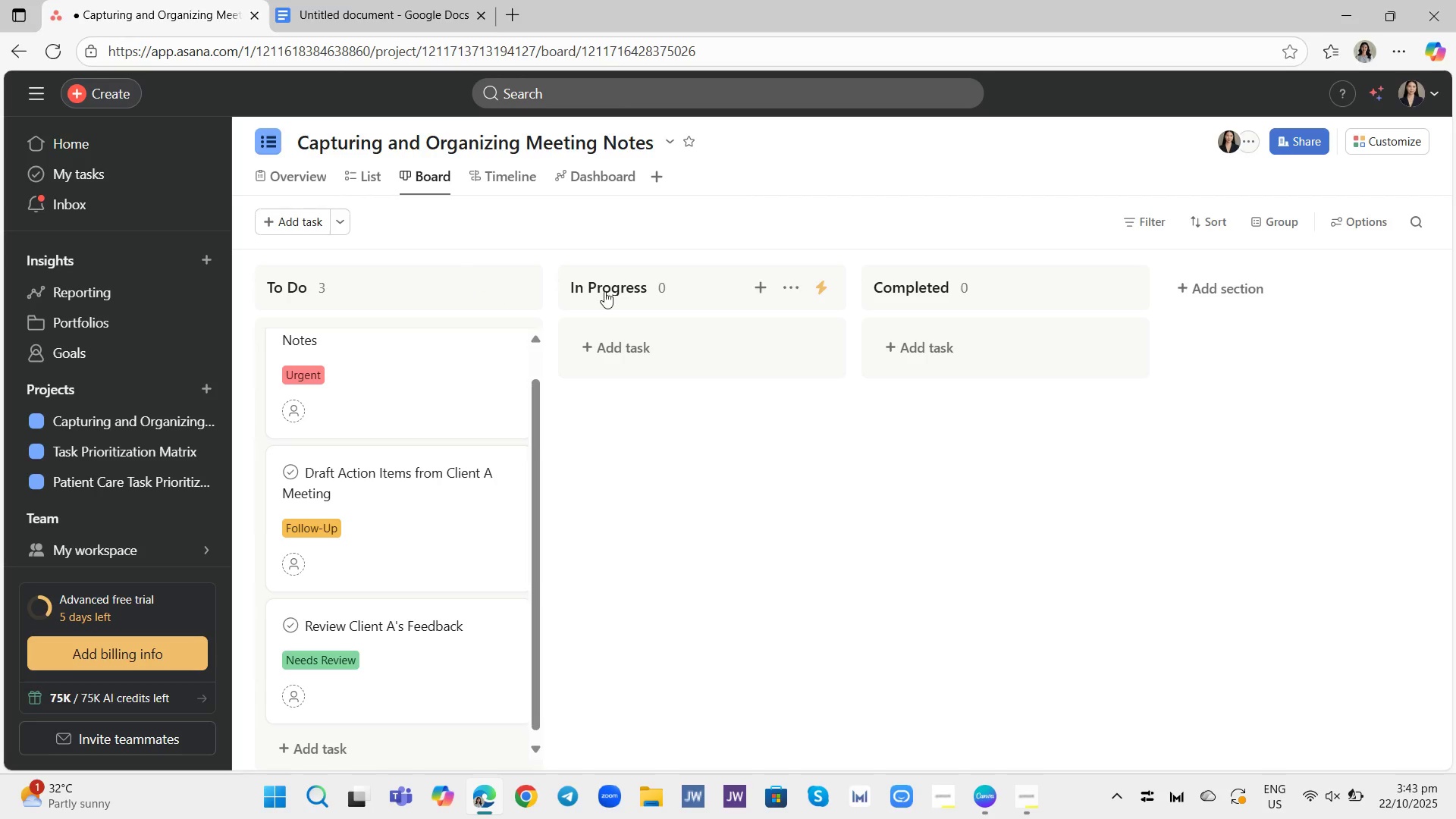 
left_click([1299, 137])
 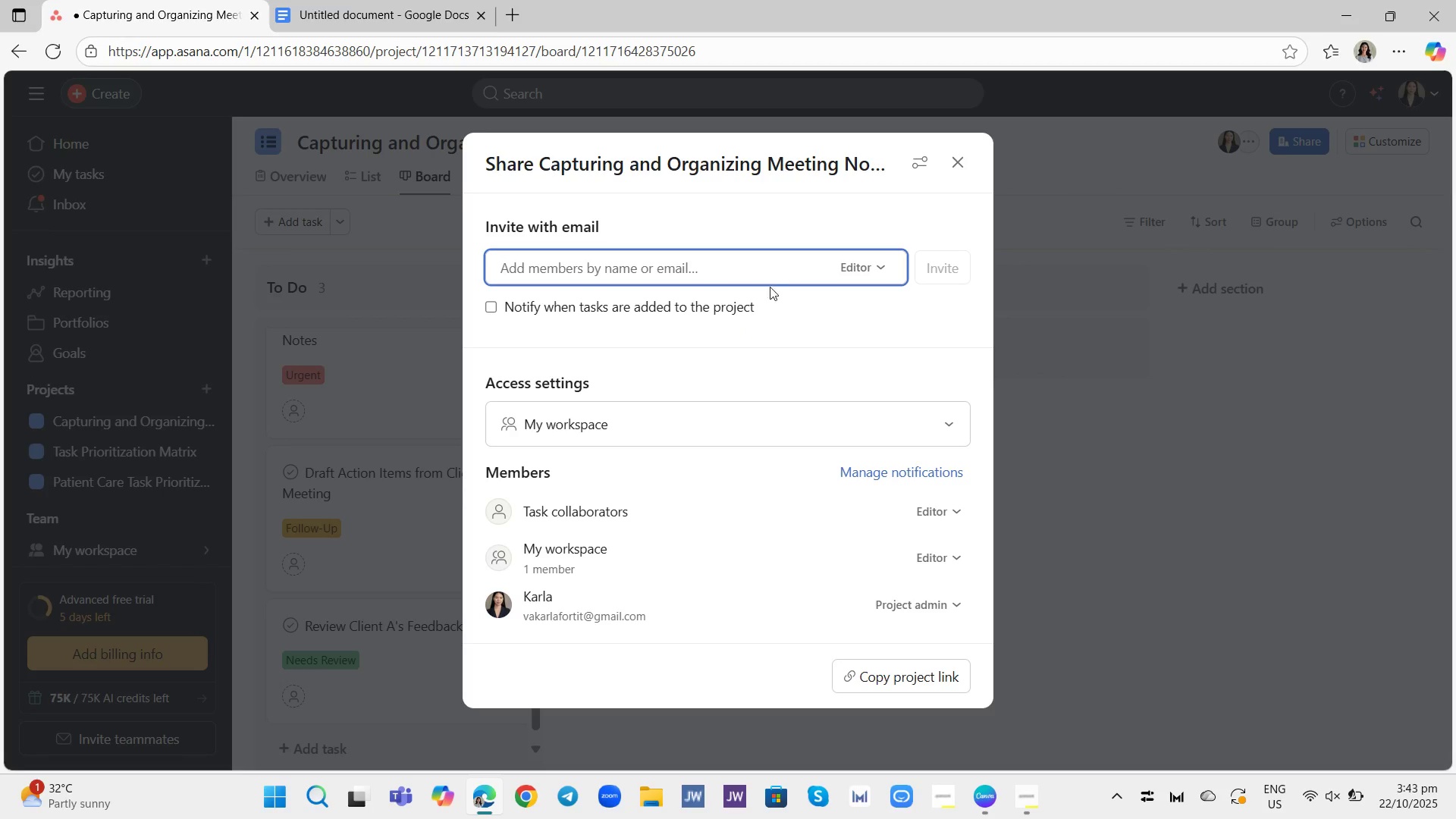 
key(Control+ControlLeft)
 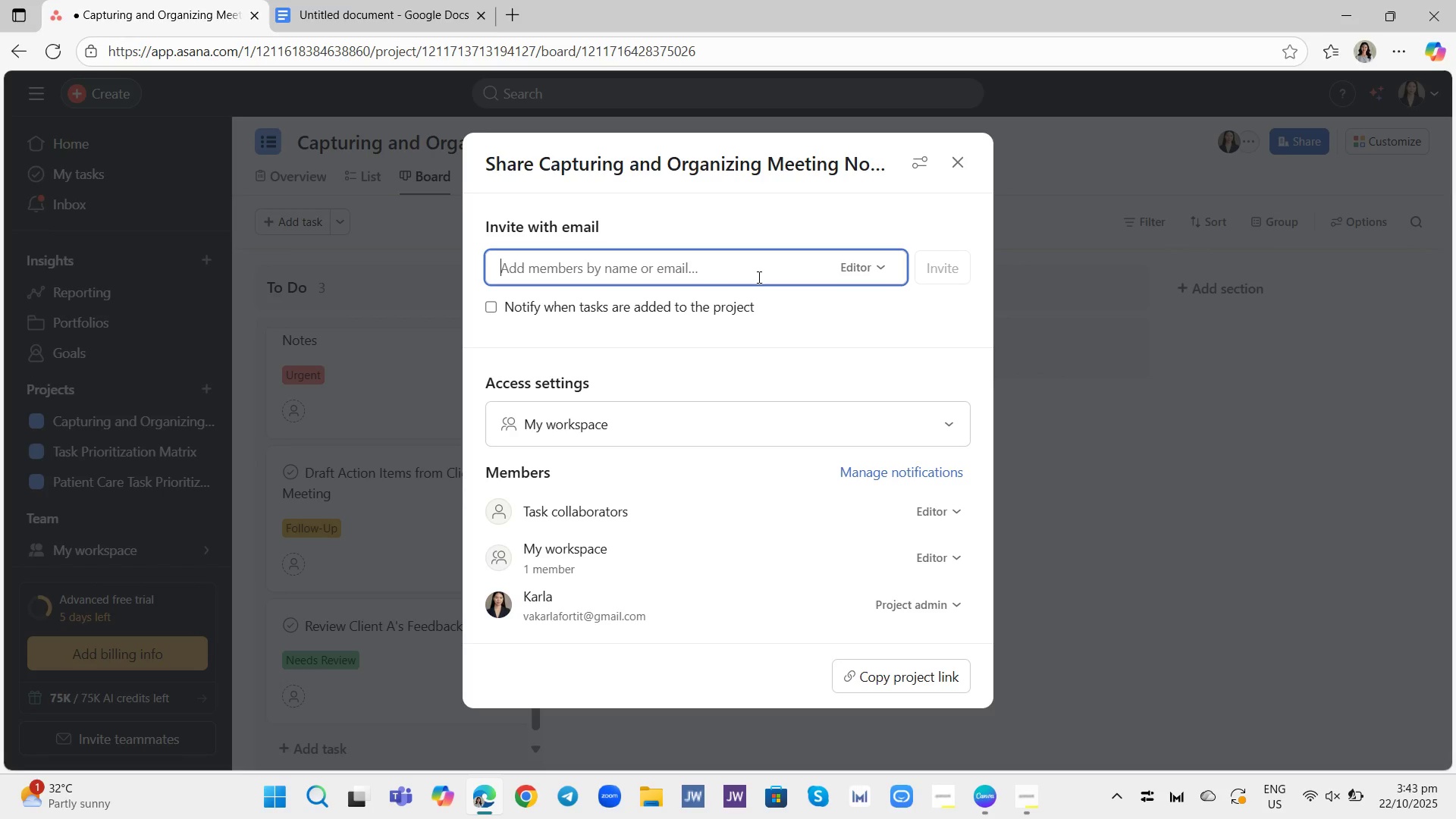 
key(Control+V)
 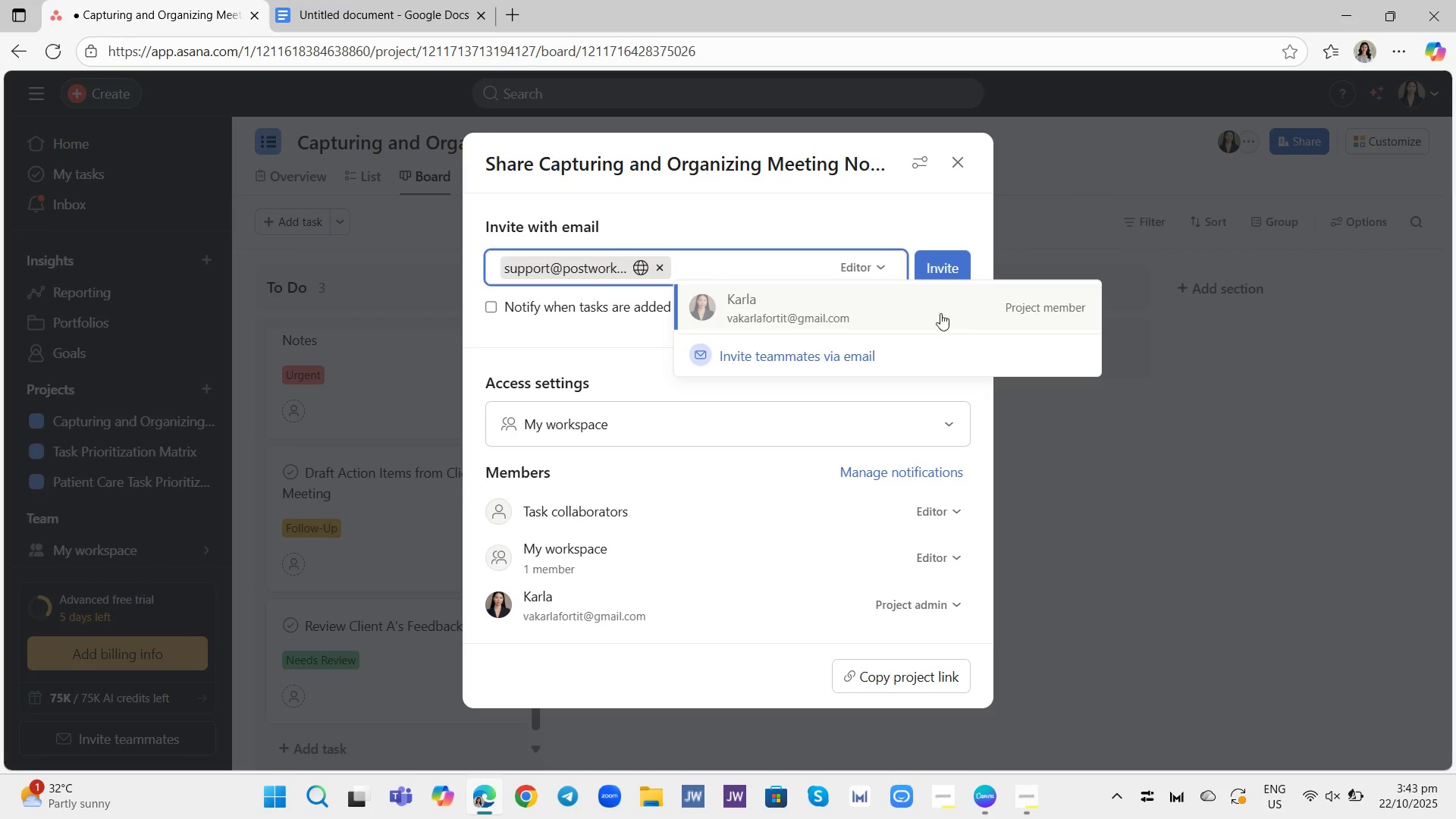 
wait(11.65)
 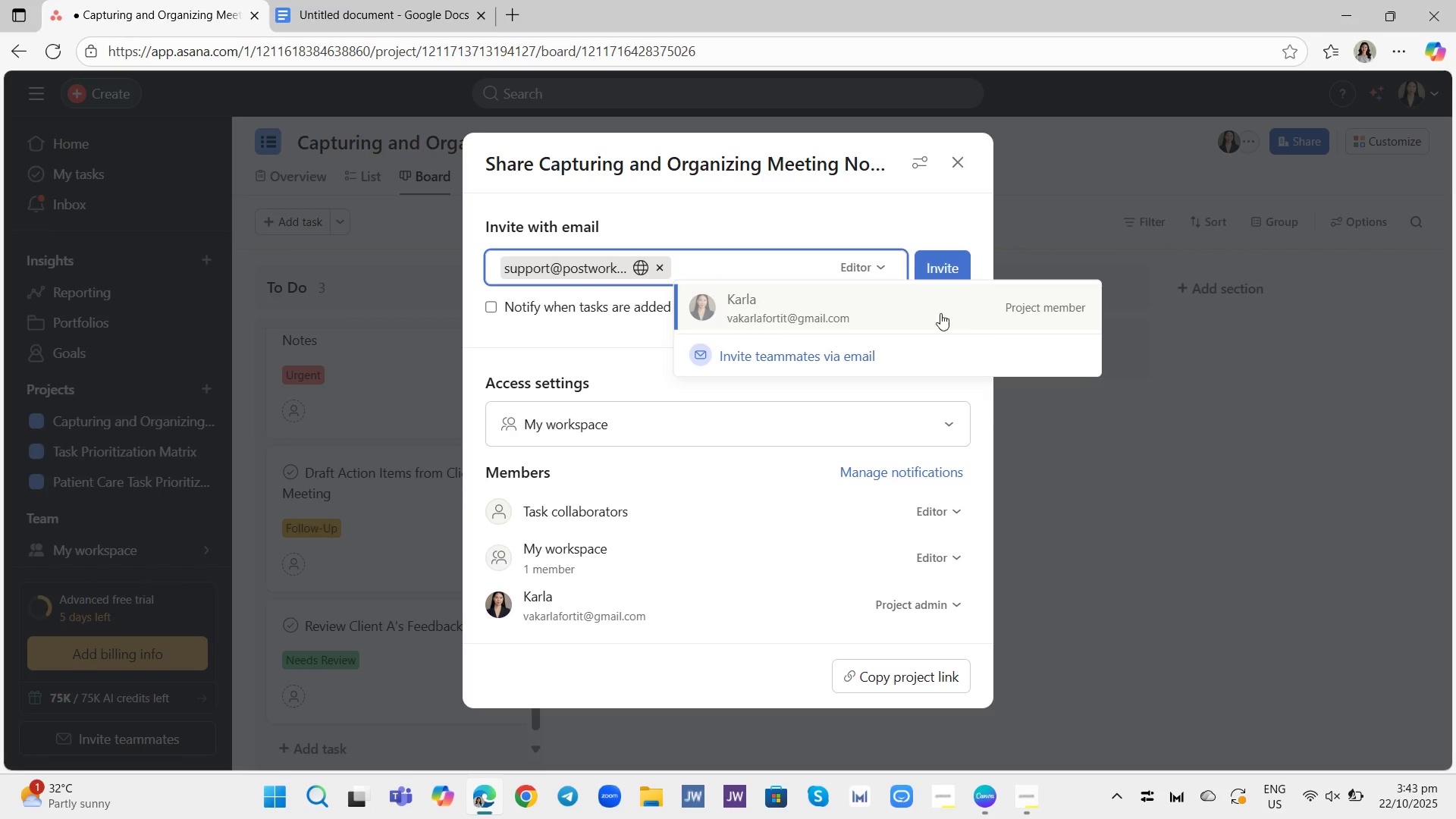 
left_click([1092, 387])
 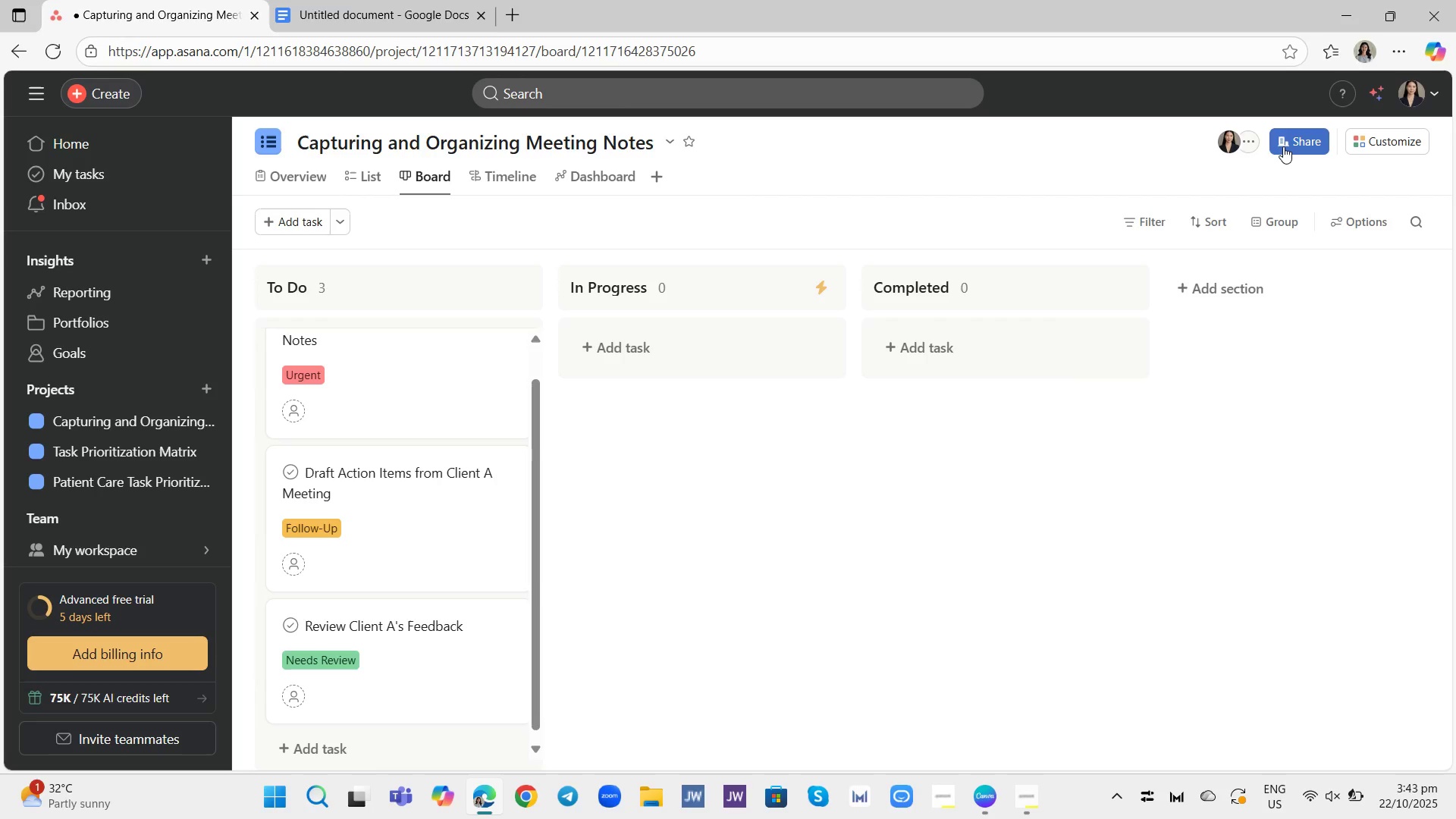 
left_click([1283, 146])
 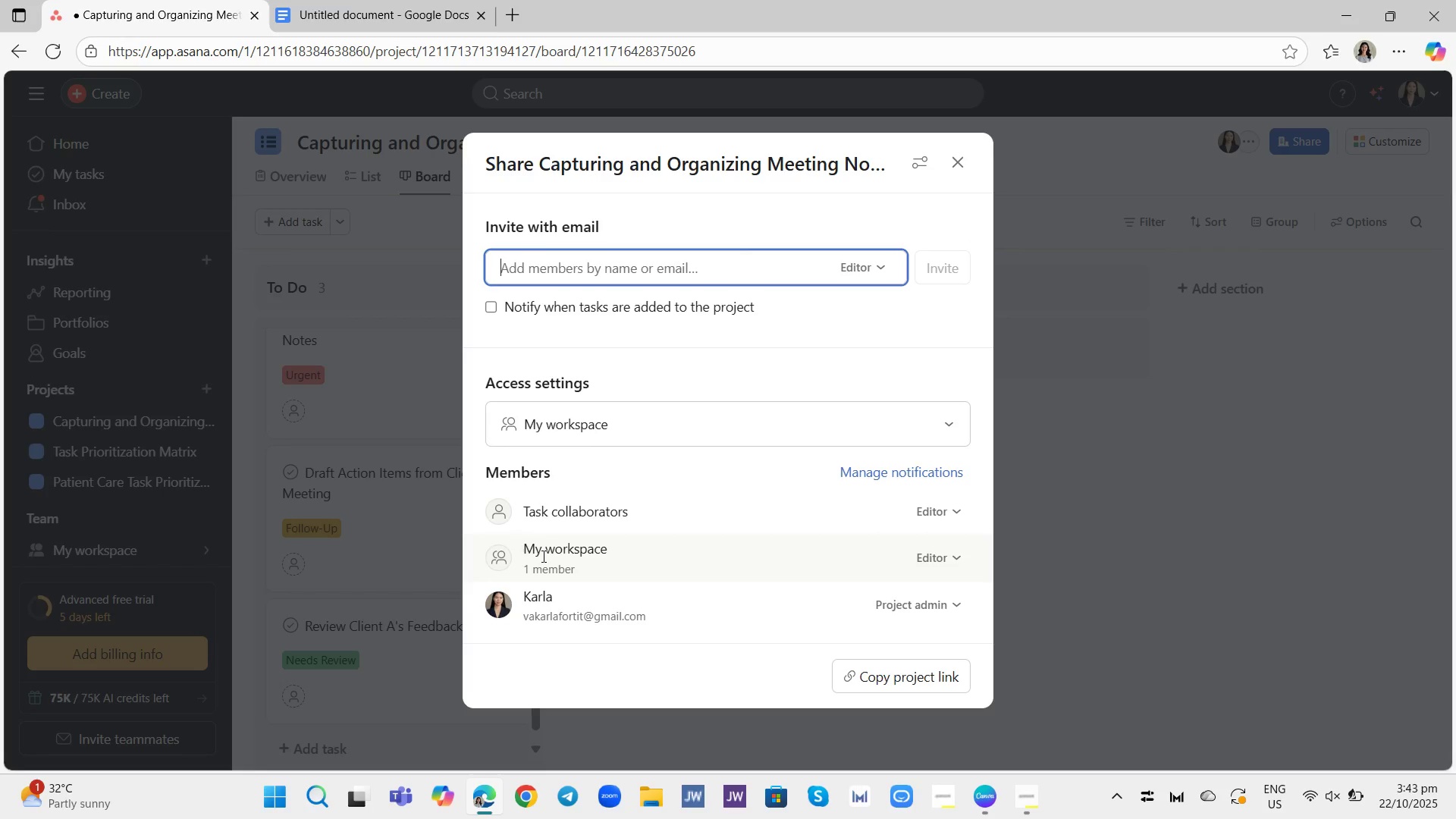 
left_click([929, 550])
 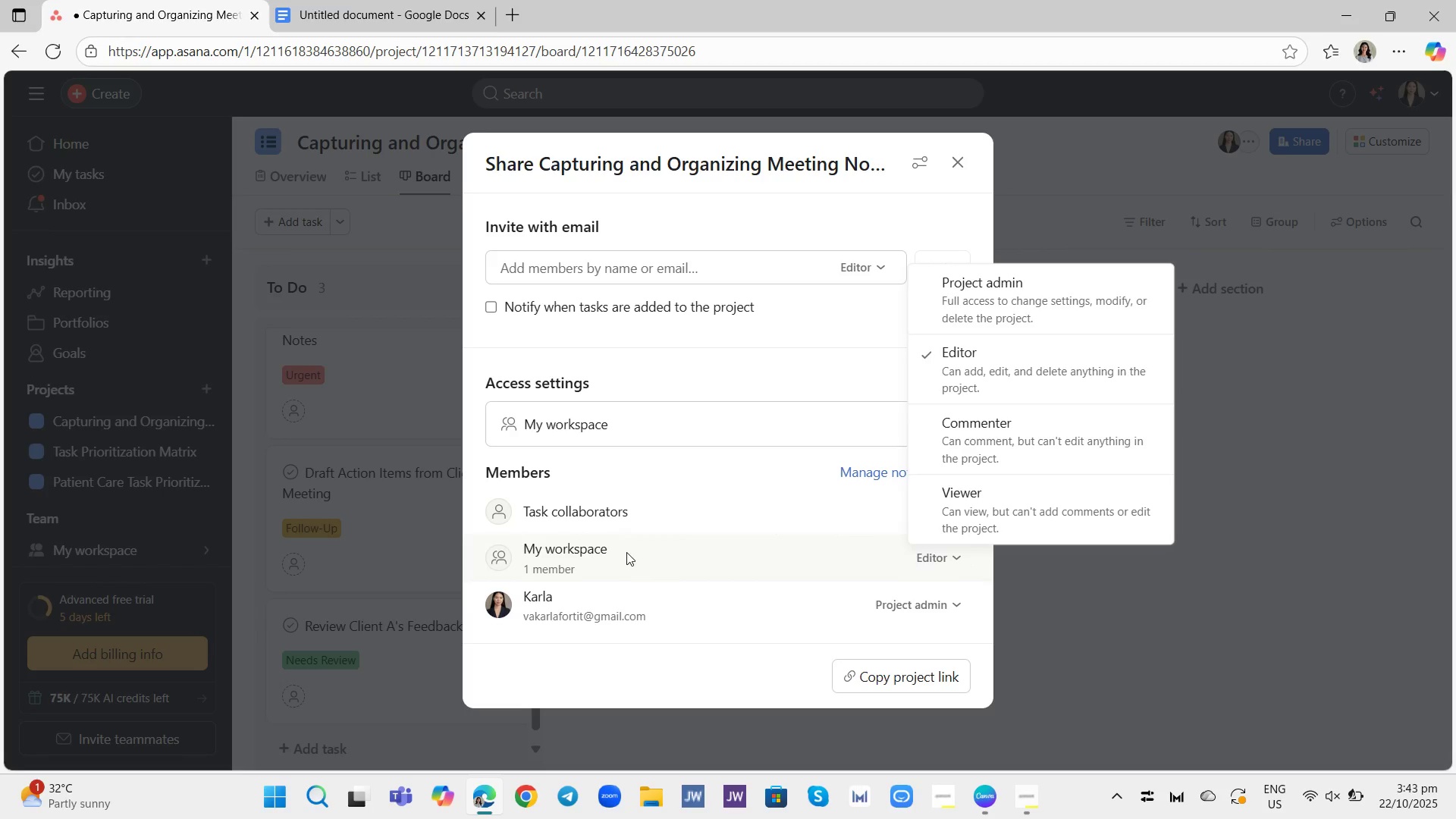 
wait(8.39)
 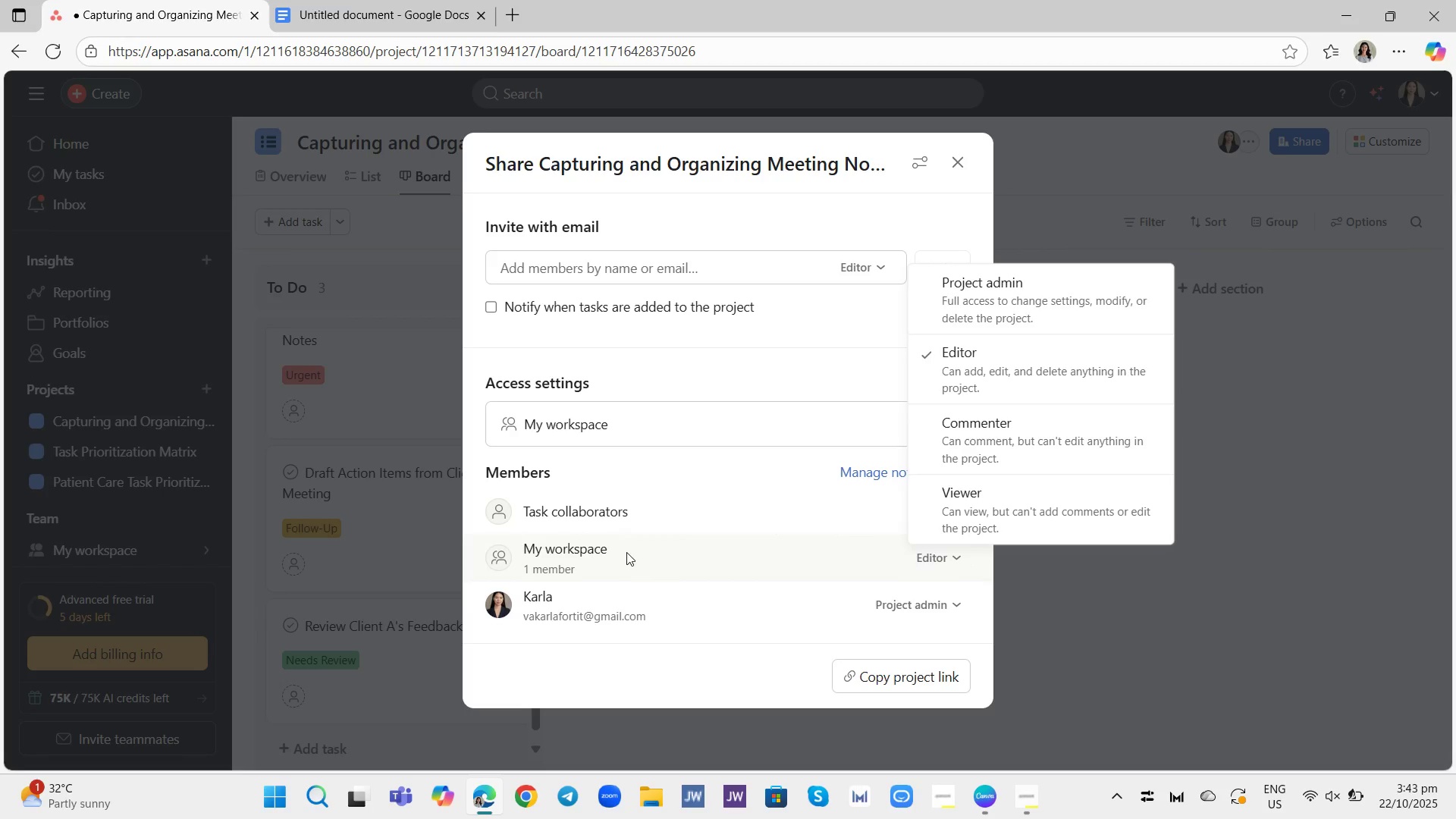 
left_click([645, 433])
 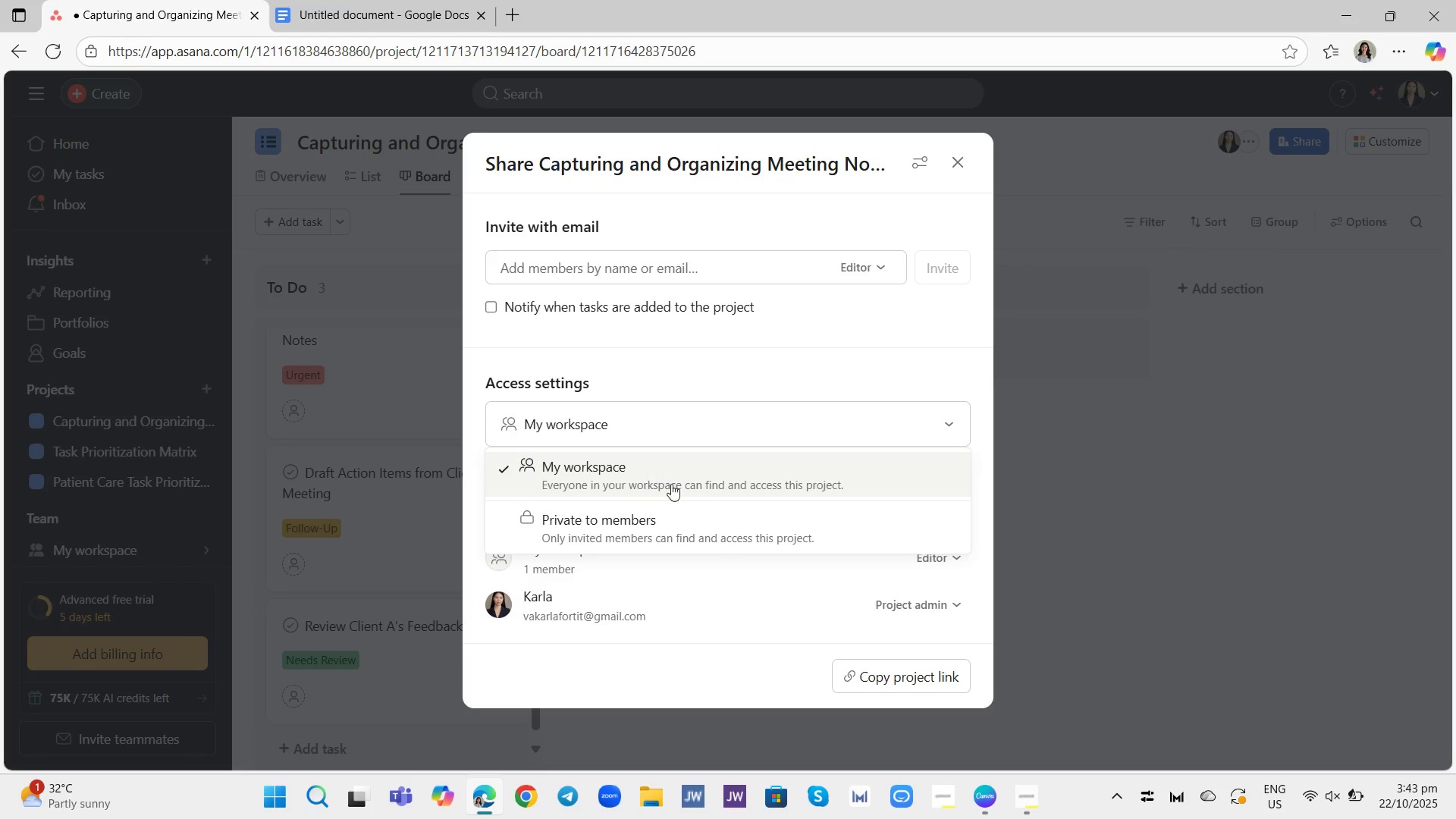 
wait(17.03)
 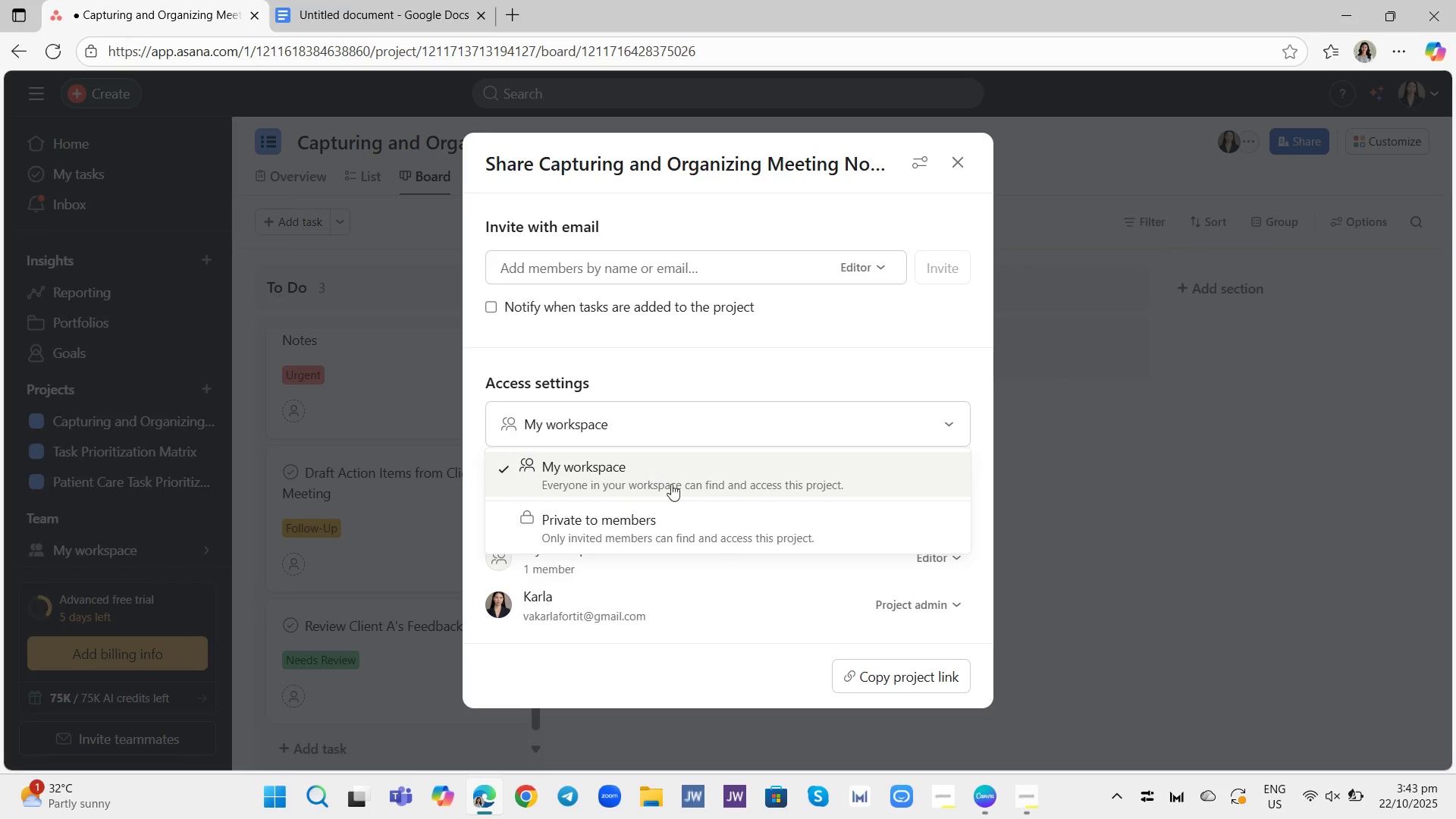 
left_click([1049, 472])
 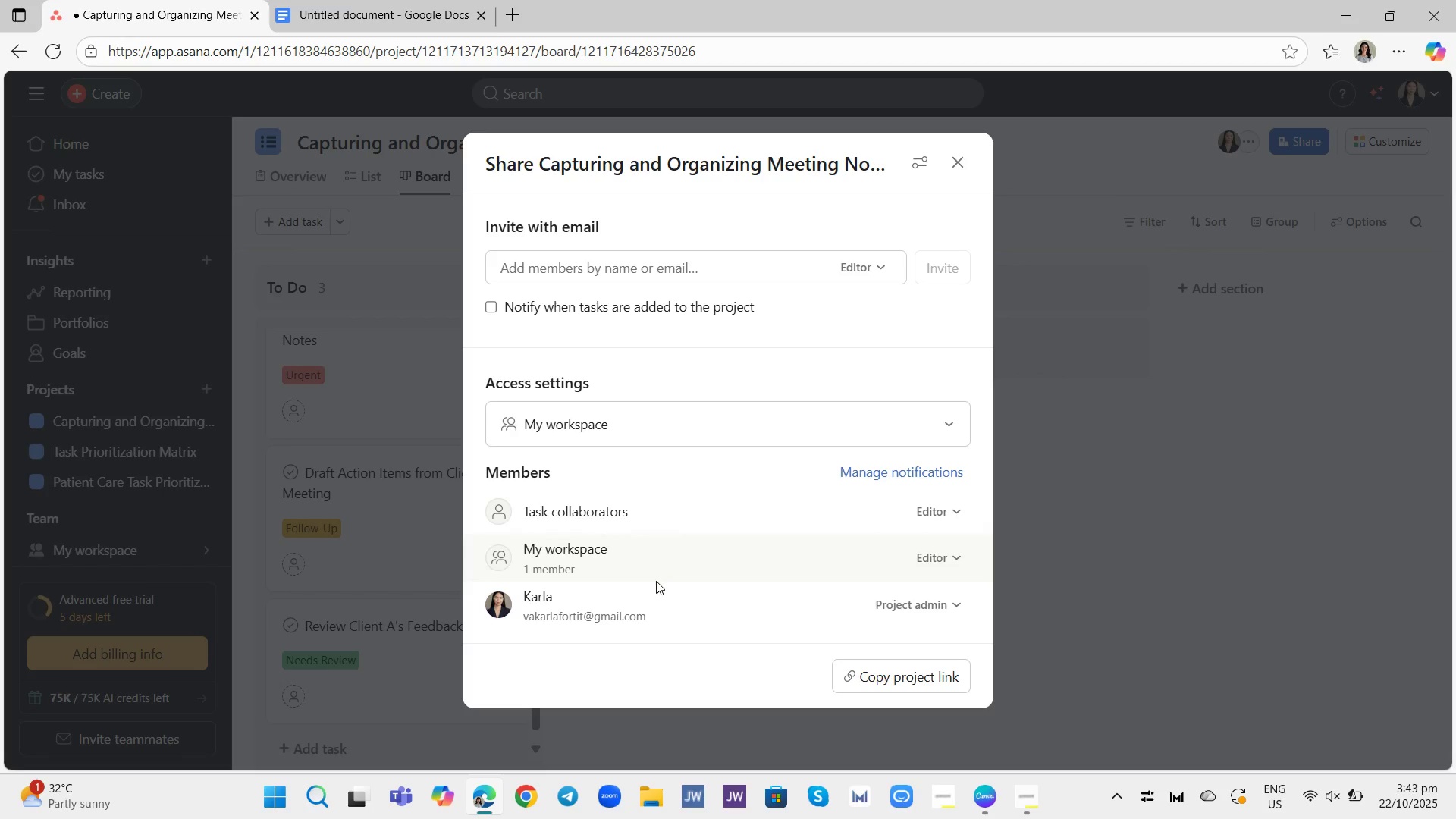 
wait(7.82)
 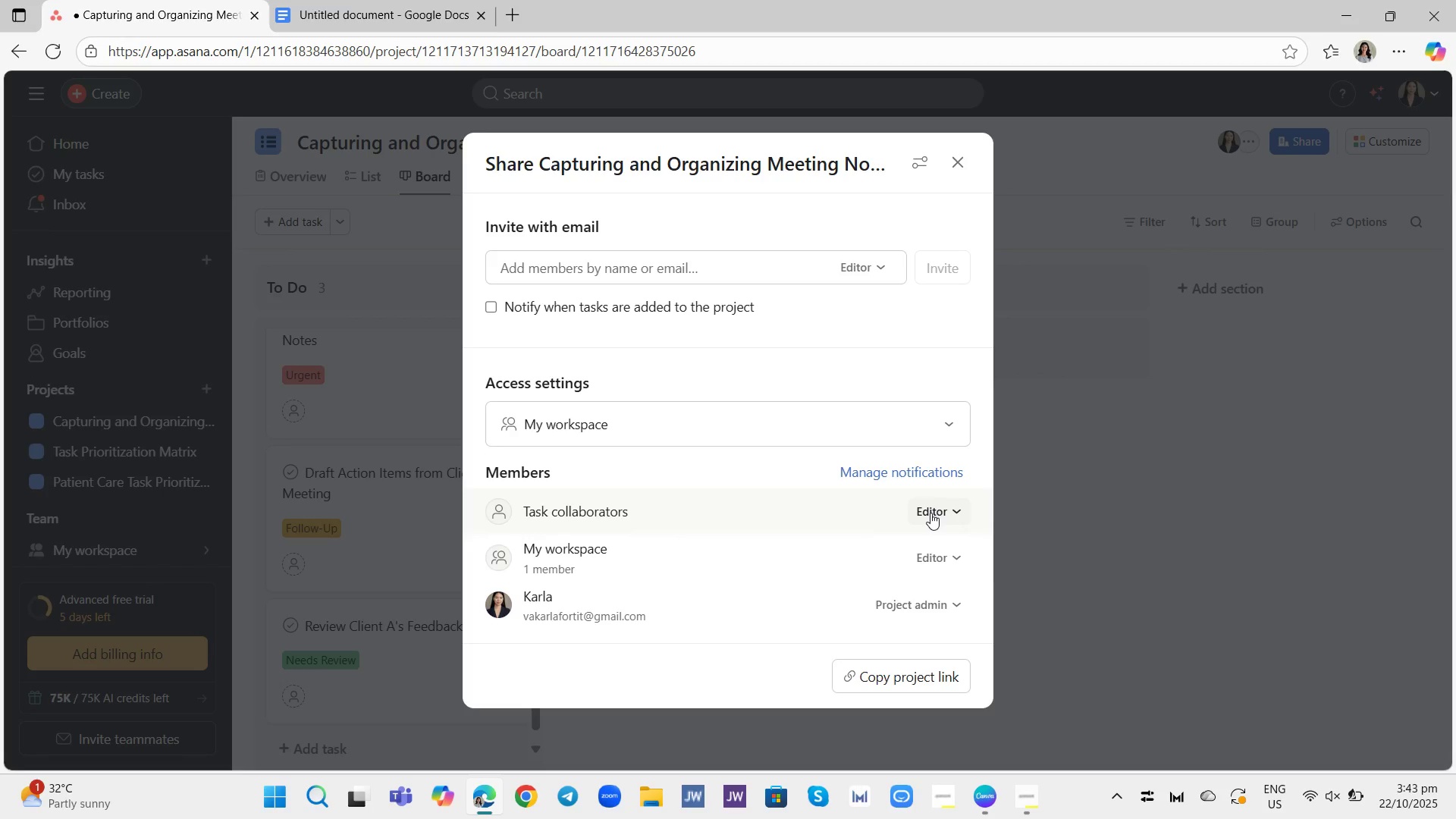 
left_click([1036, 586])
 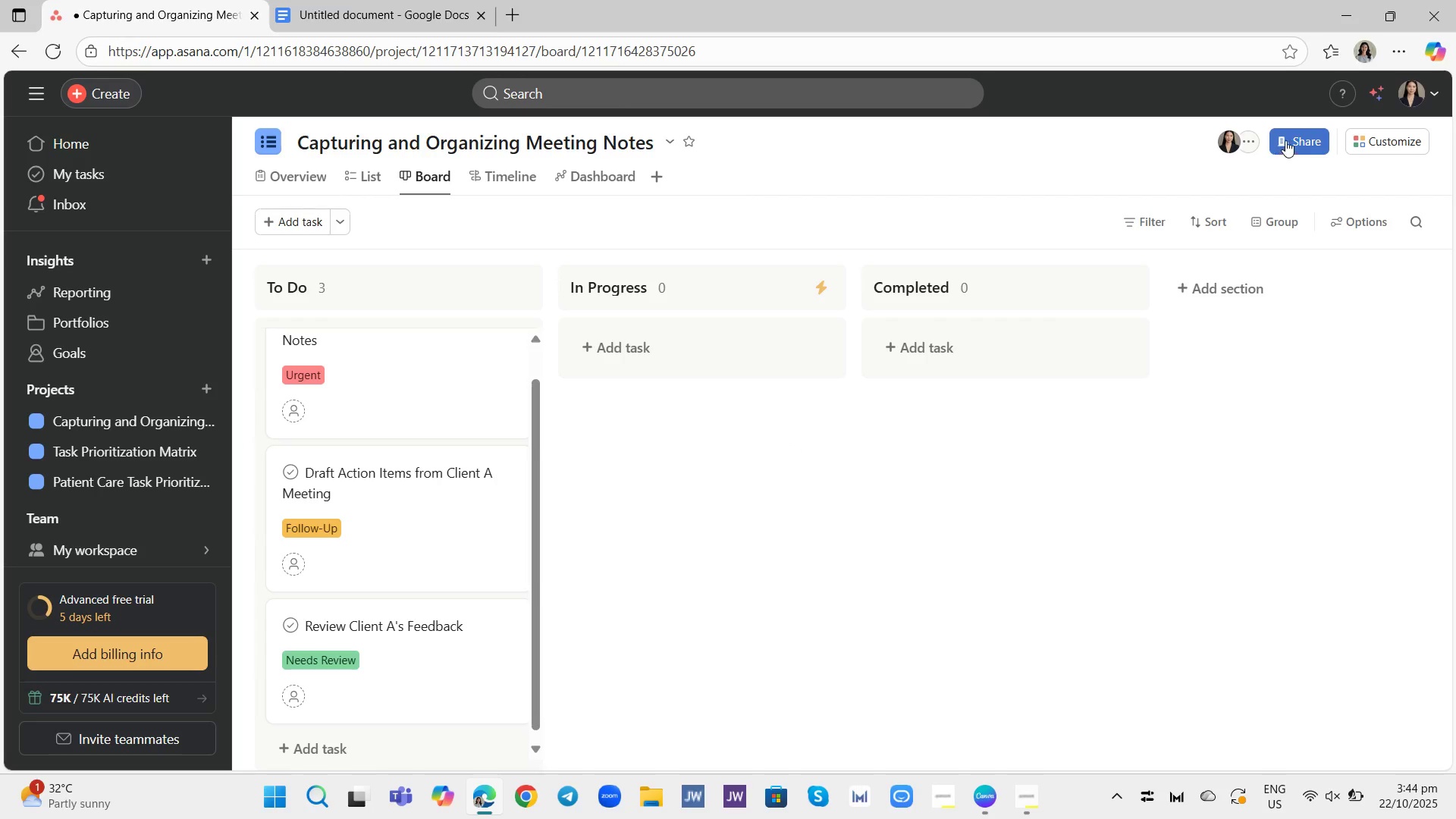 
left_click([1293, 136])
 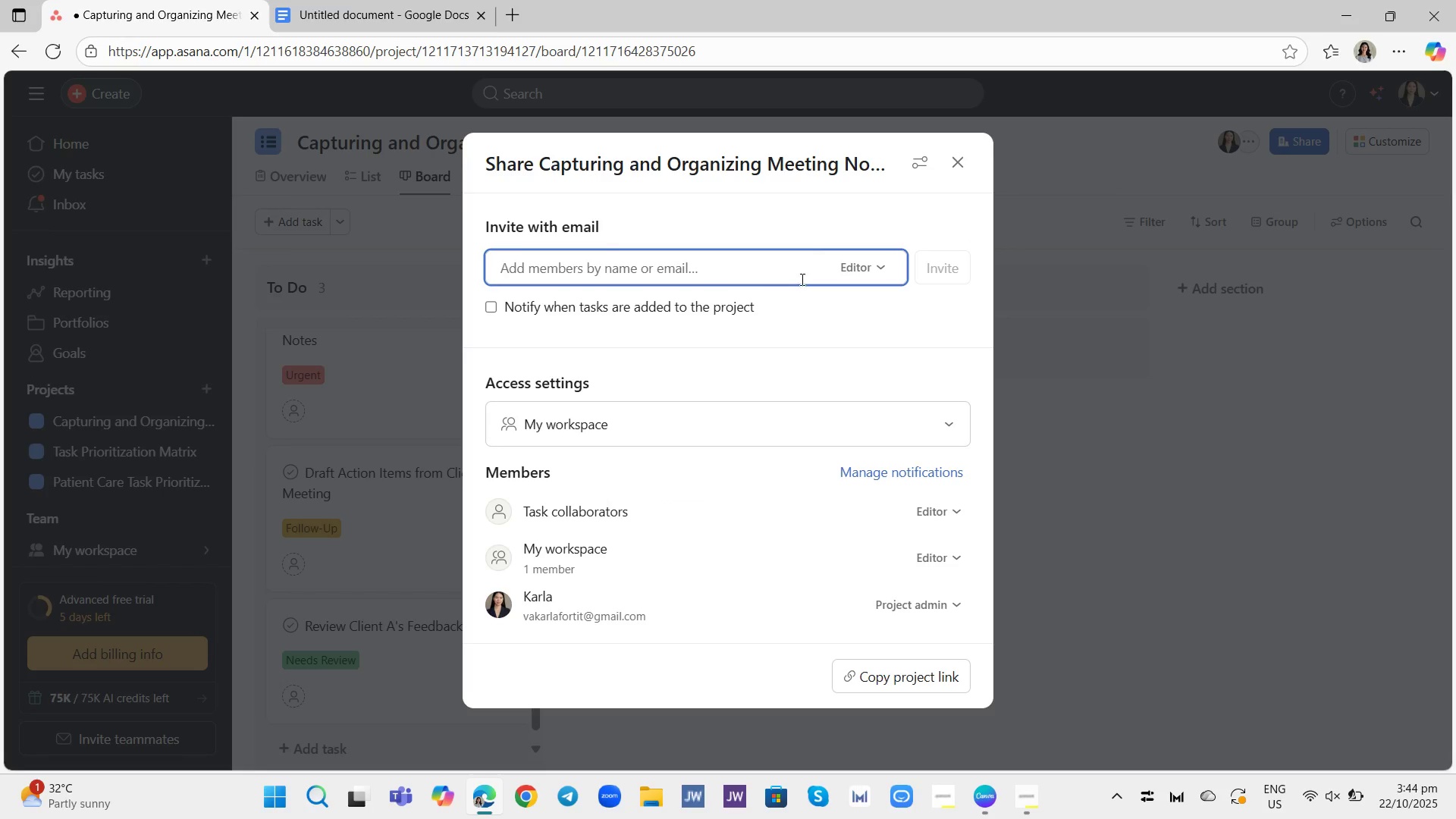 
left_click([872, 265])
 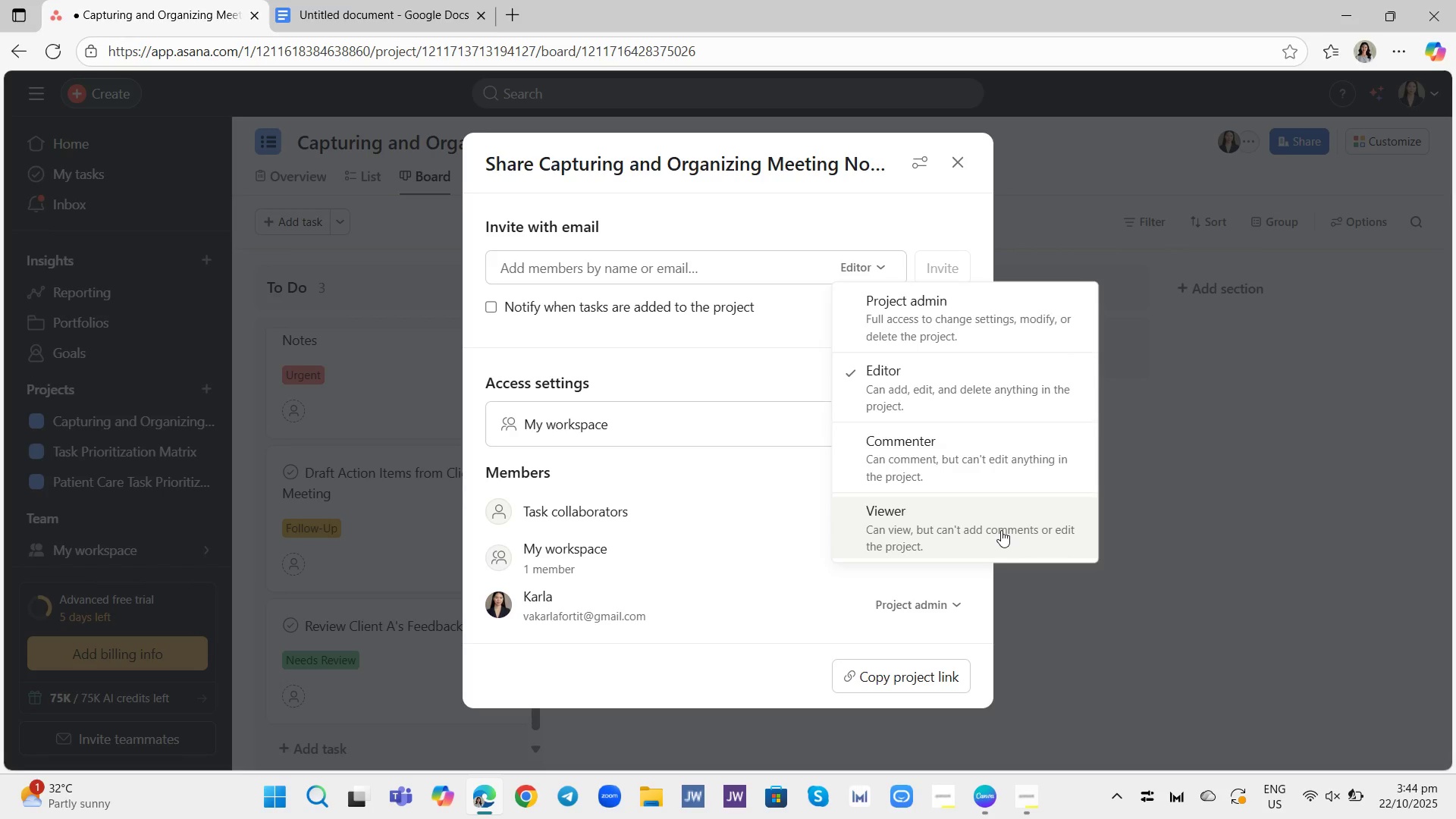 
wait(18.38)
 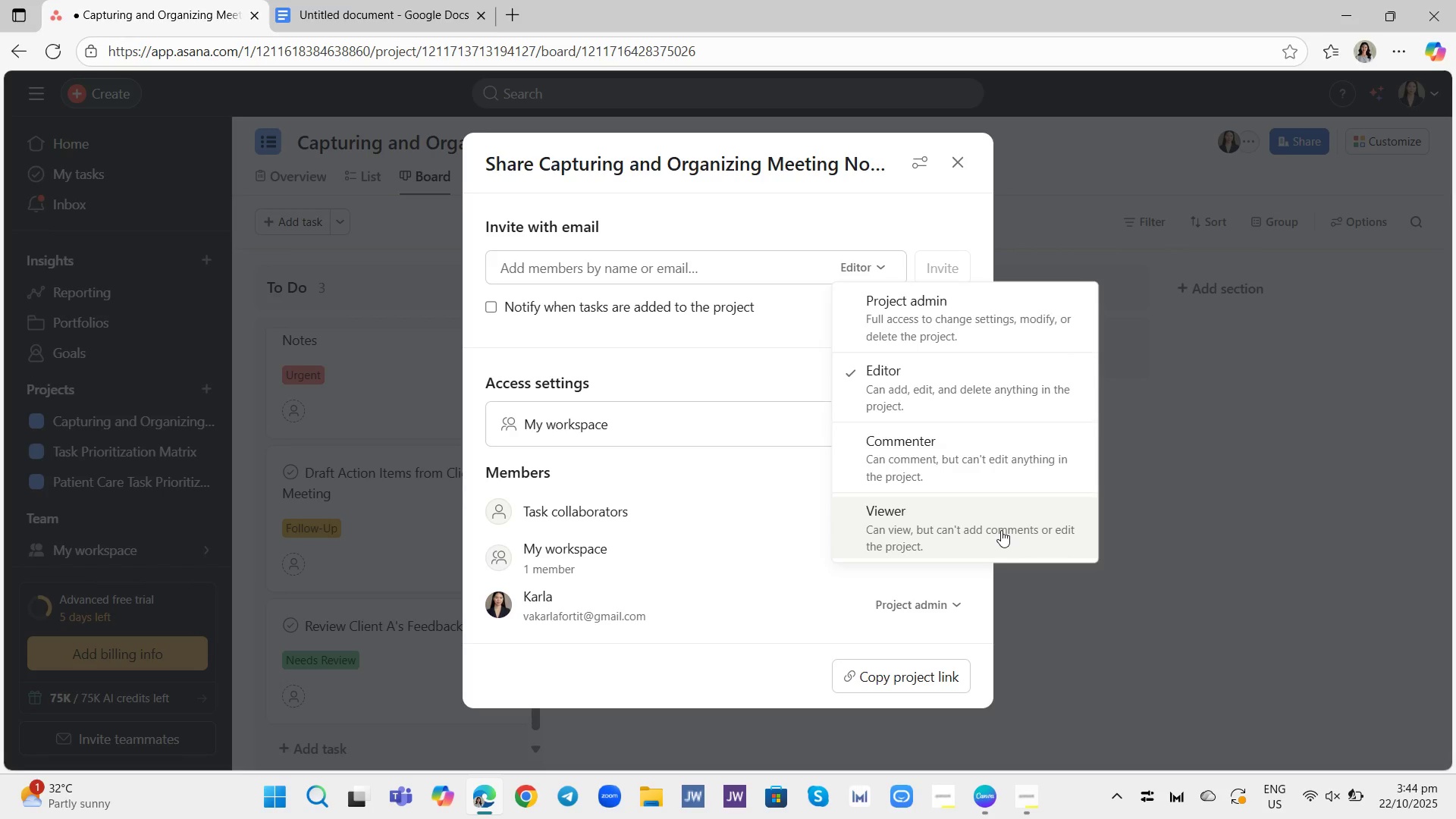 
left_click([1168, 408])
 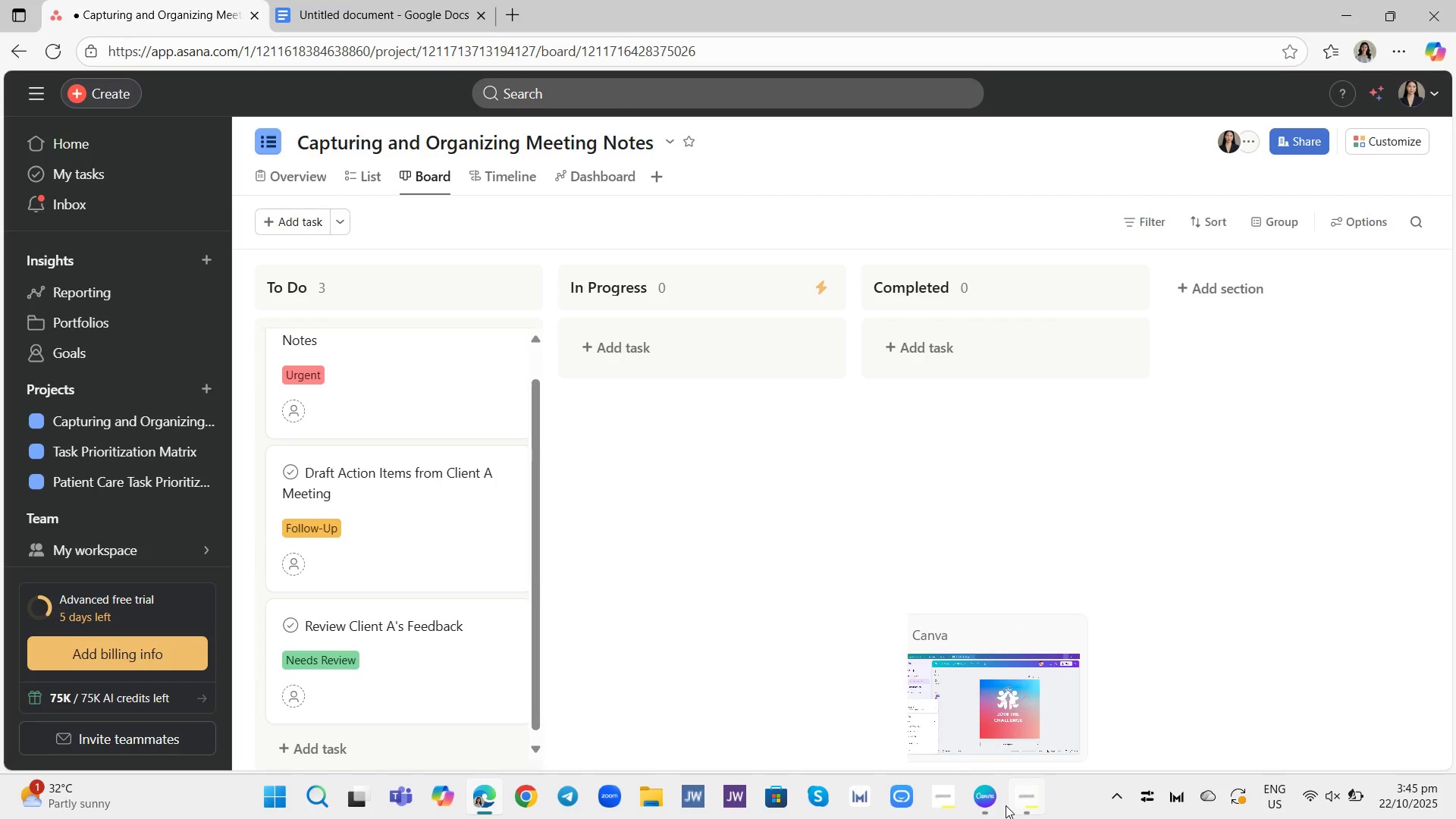 
wait(41.63)
 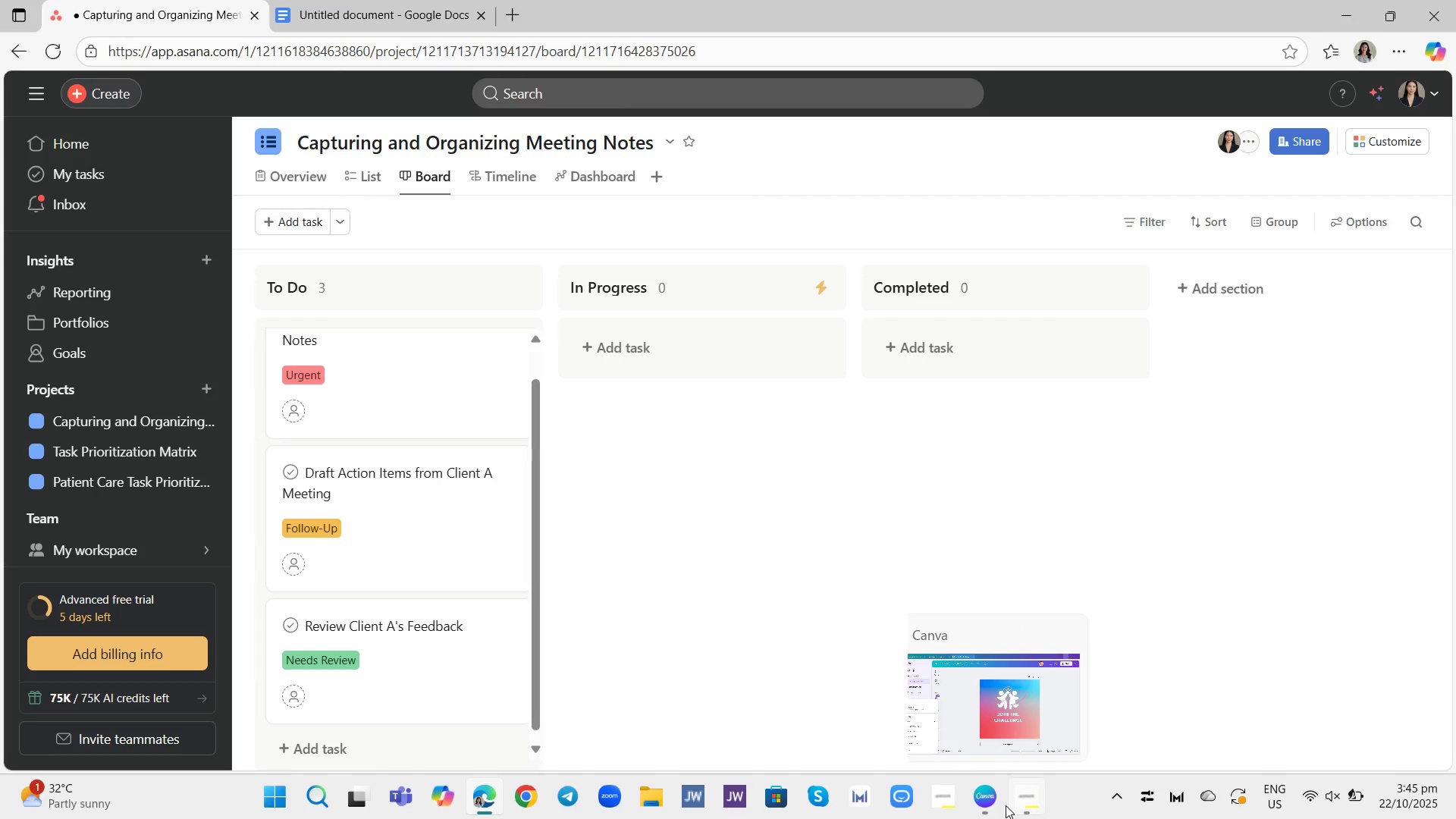 
scroll: coordinate [792, 524], scroll_direction: down, amount: 1.0
 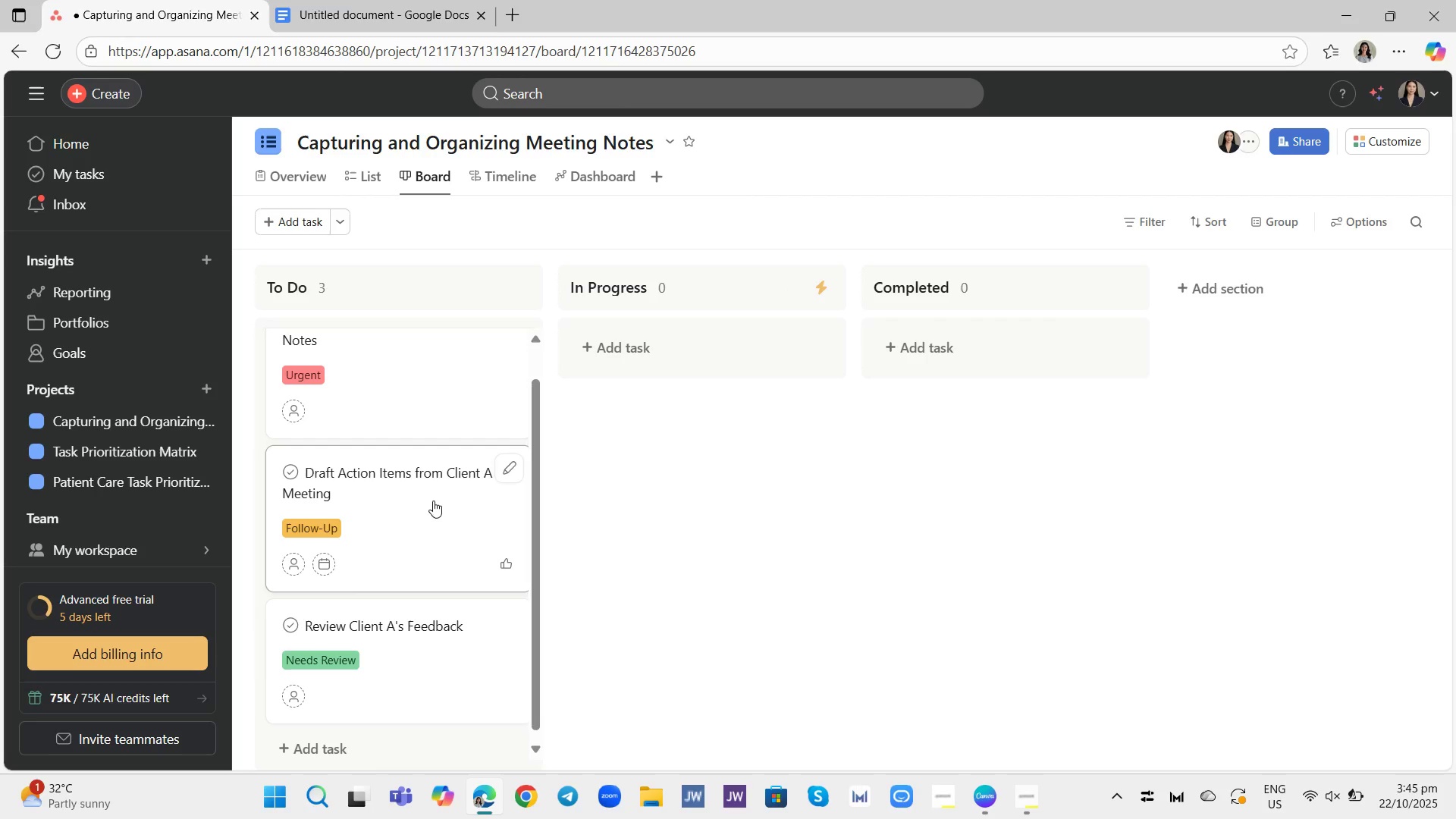 
wait(7.58)
 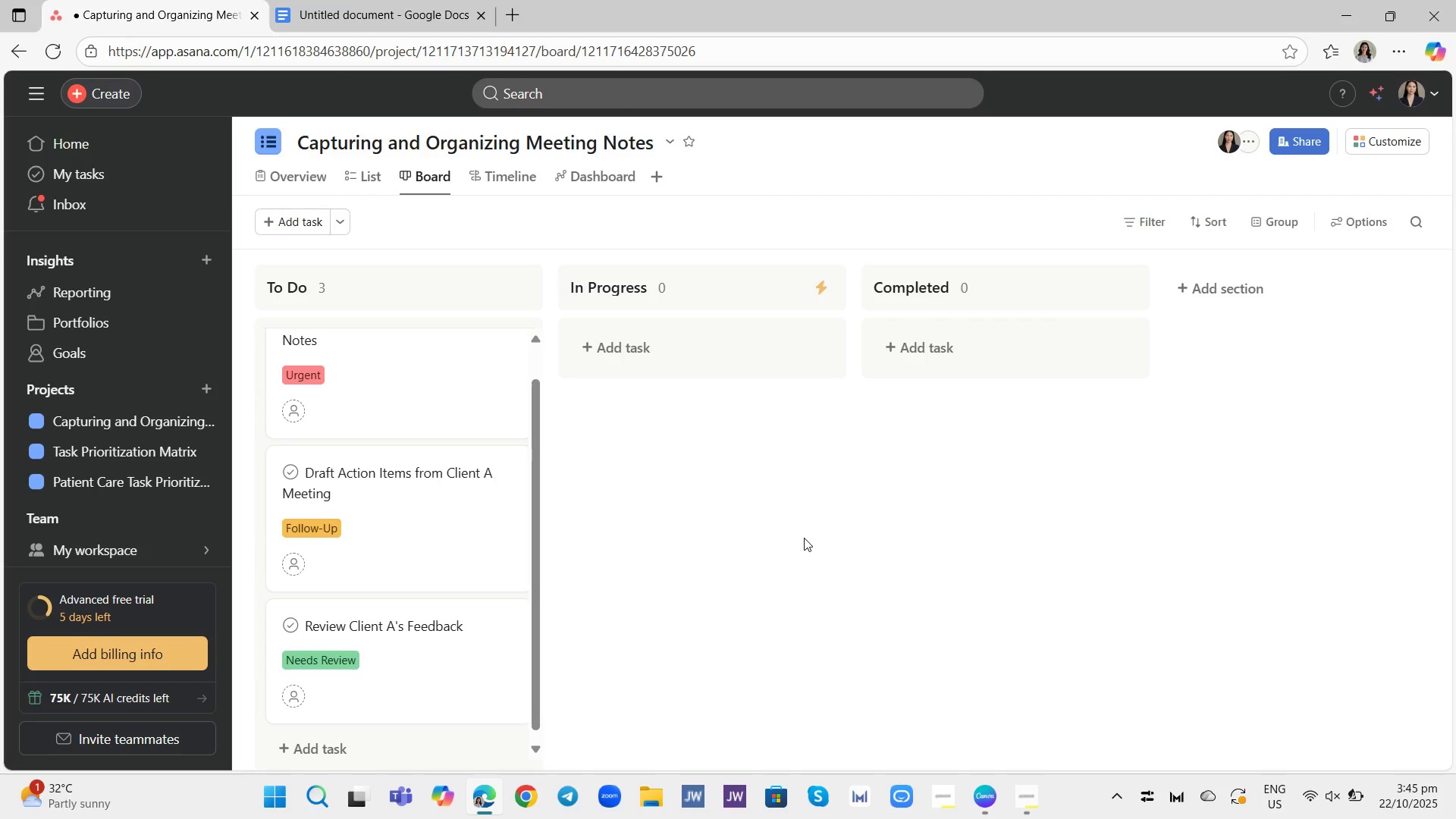 
scroll: coordinate [408, 584], scroll_direction: down, amount: 1.0
 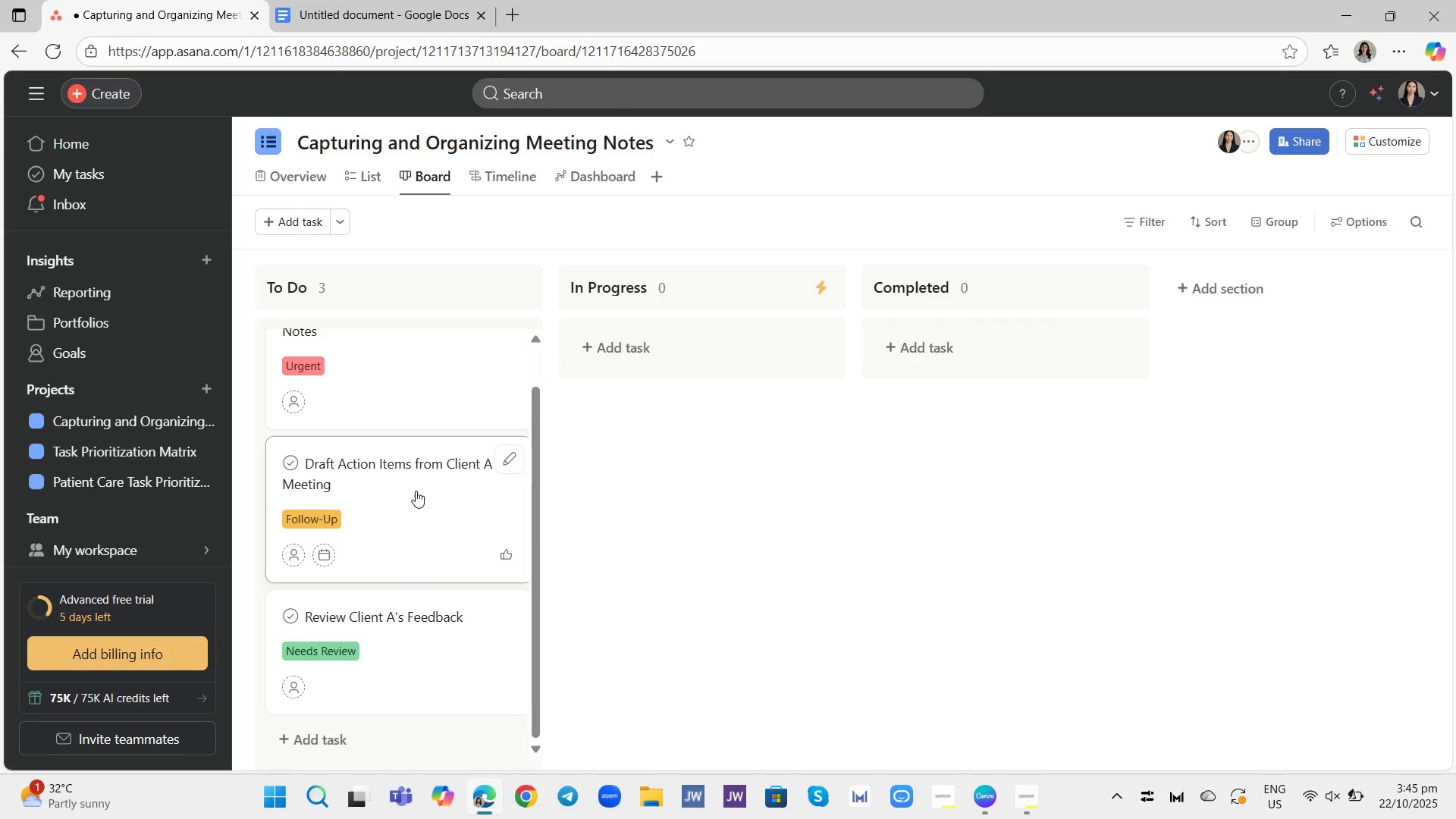 
scroll: coordinate [416, 488], scroll_direction: up, amount: 1.0
 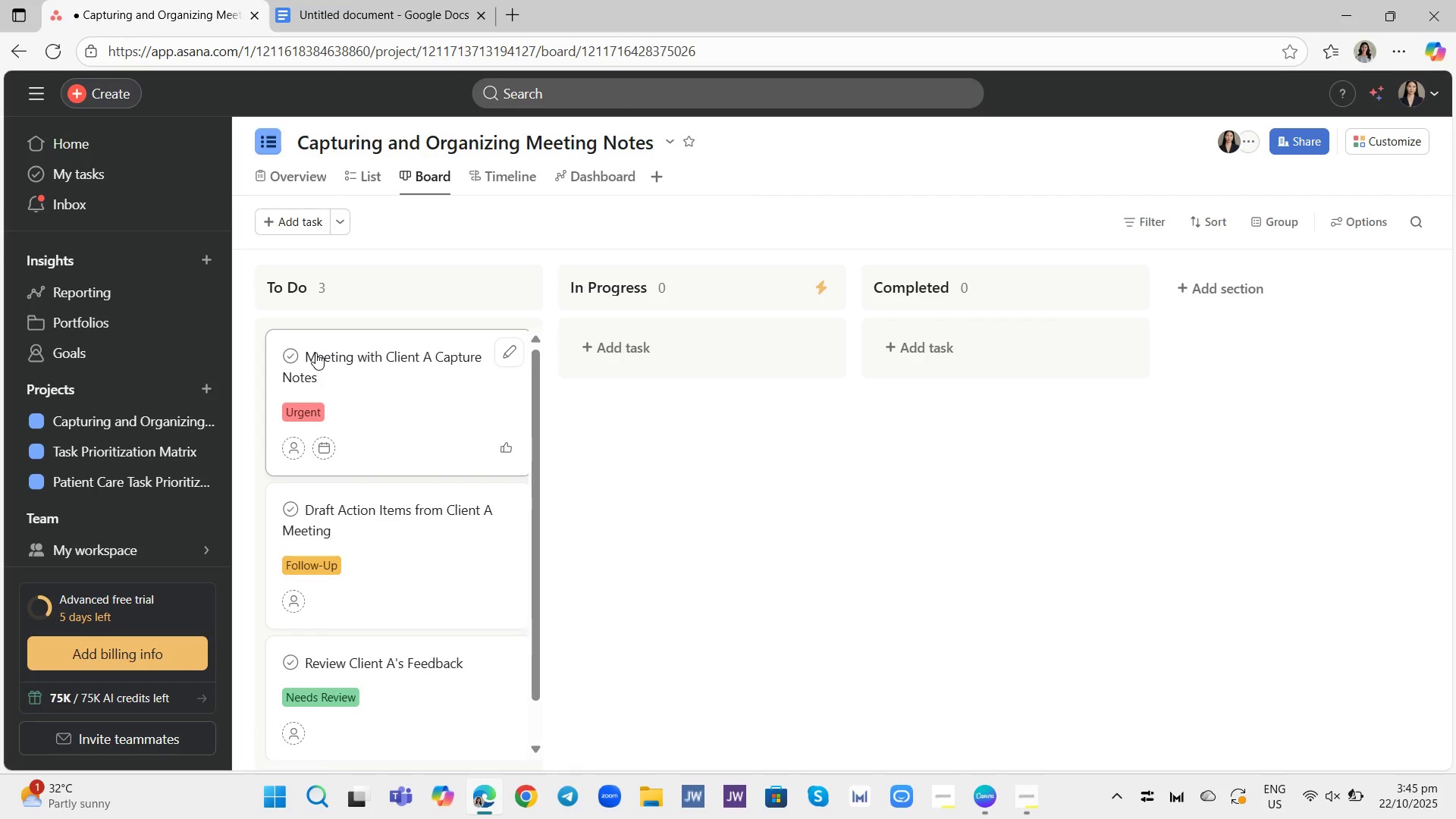 
wait(9.43)
 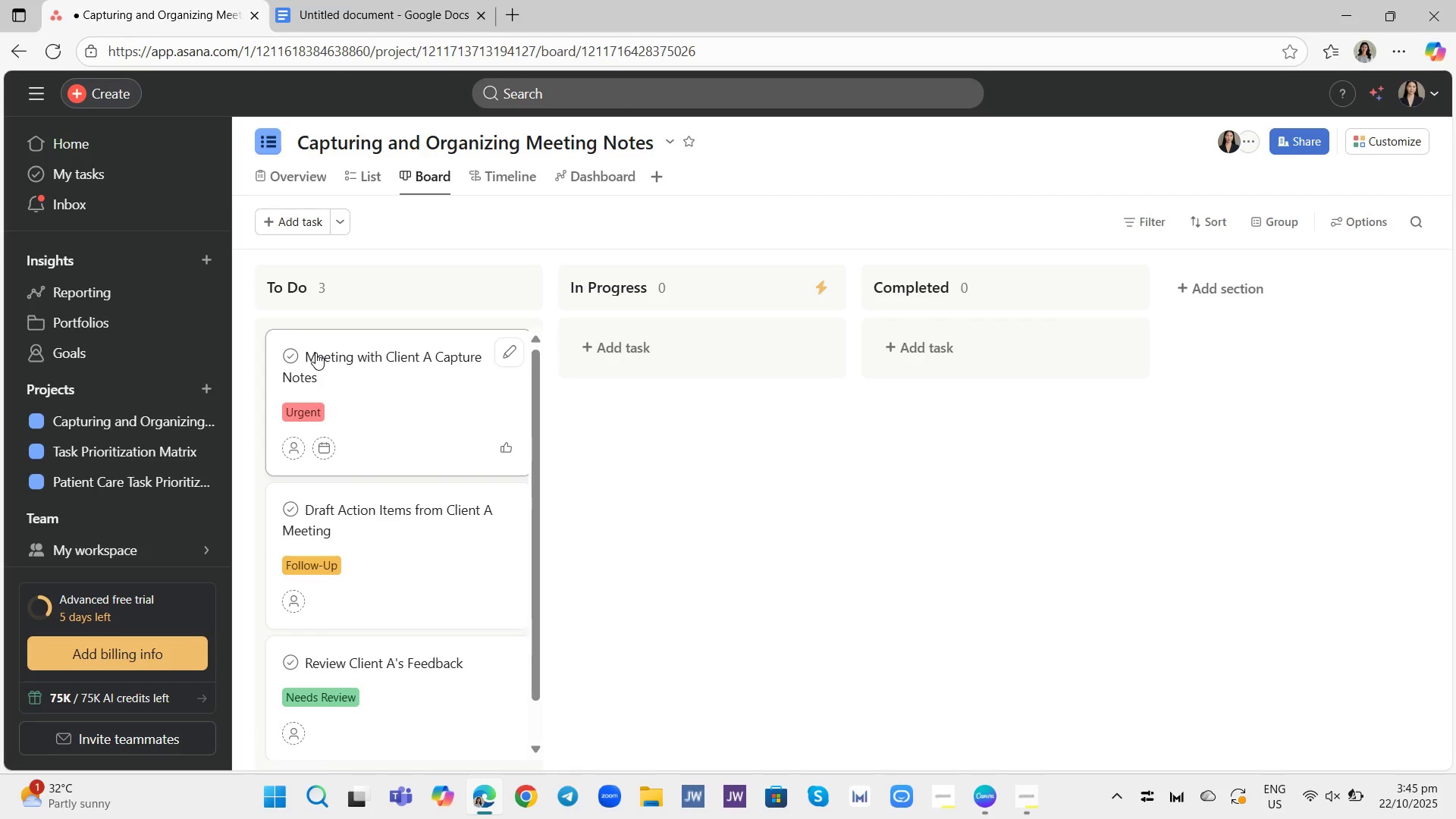 
left_click([139, 205])
 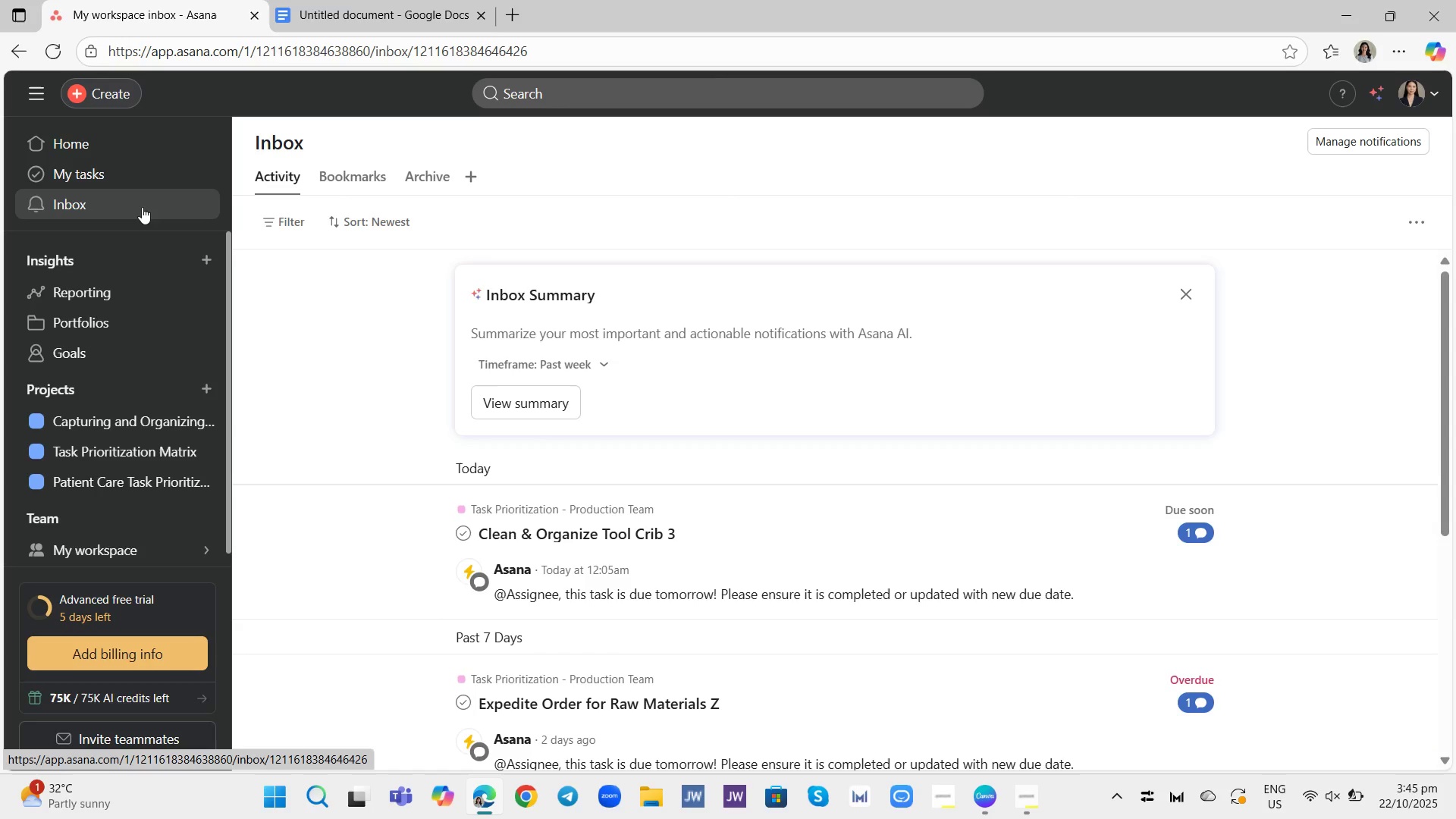 
wait(5.78)
 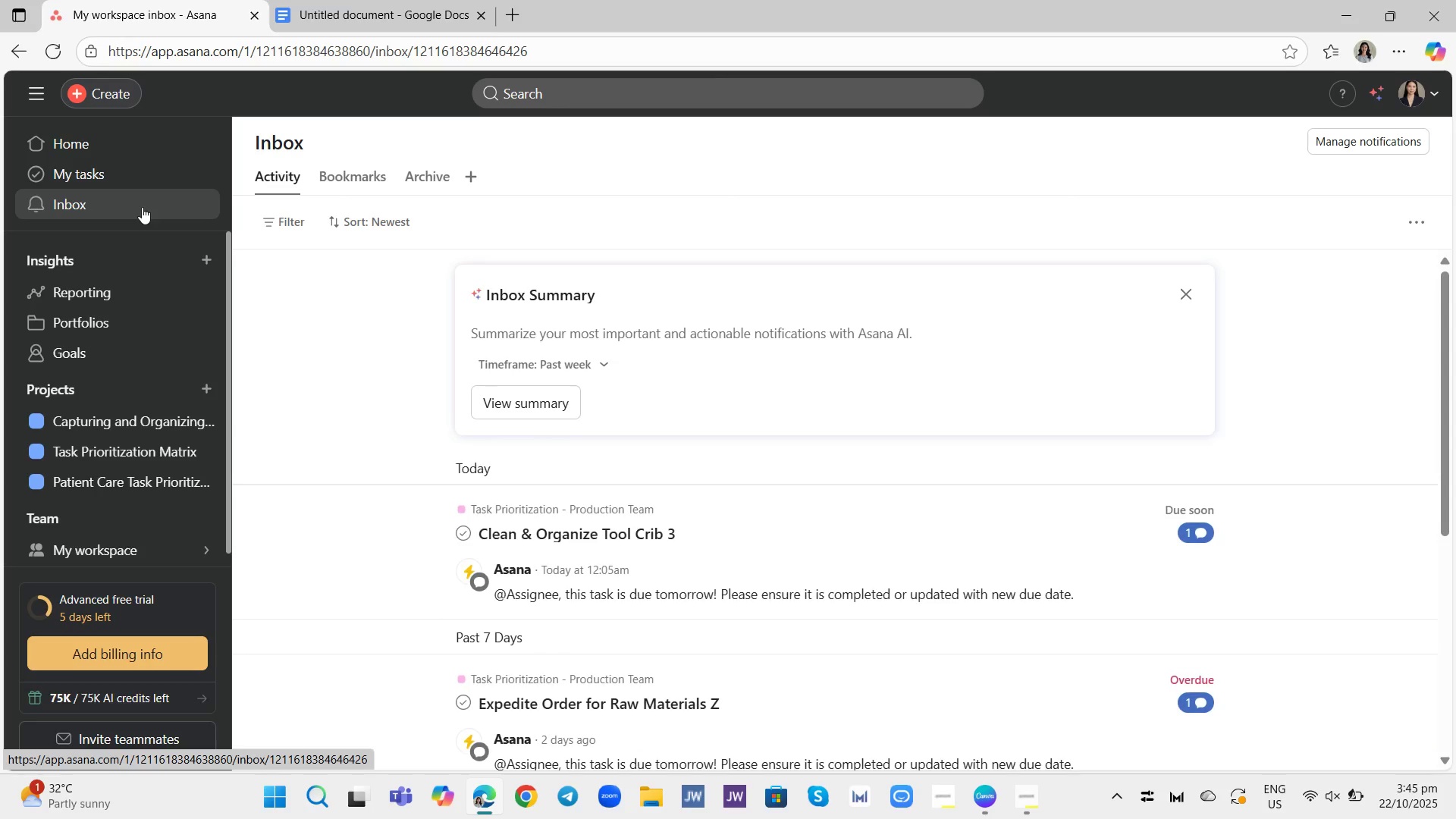 
left_click([142, 207])
 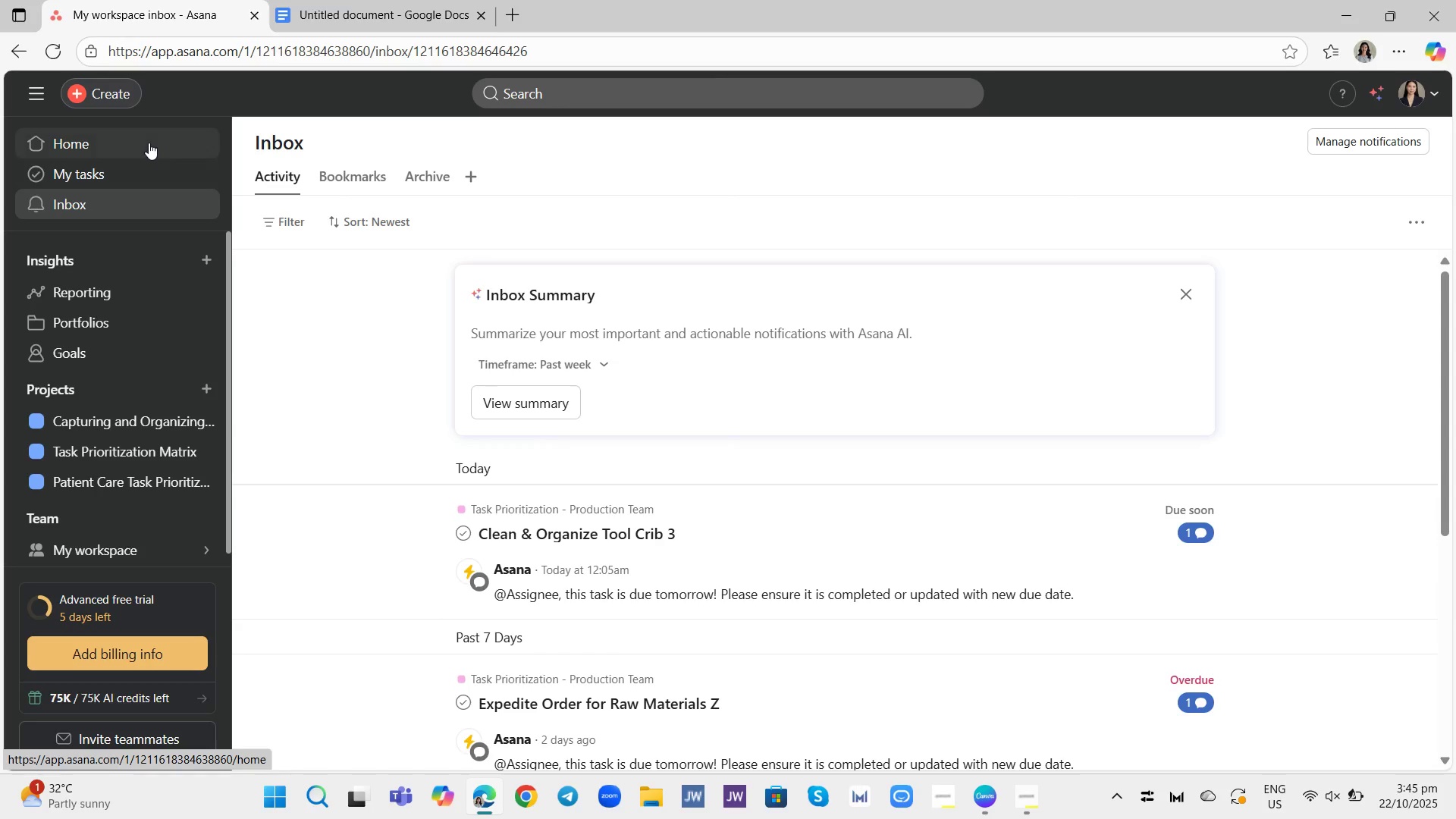 
left_click([148, 137])
 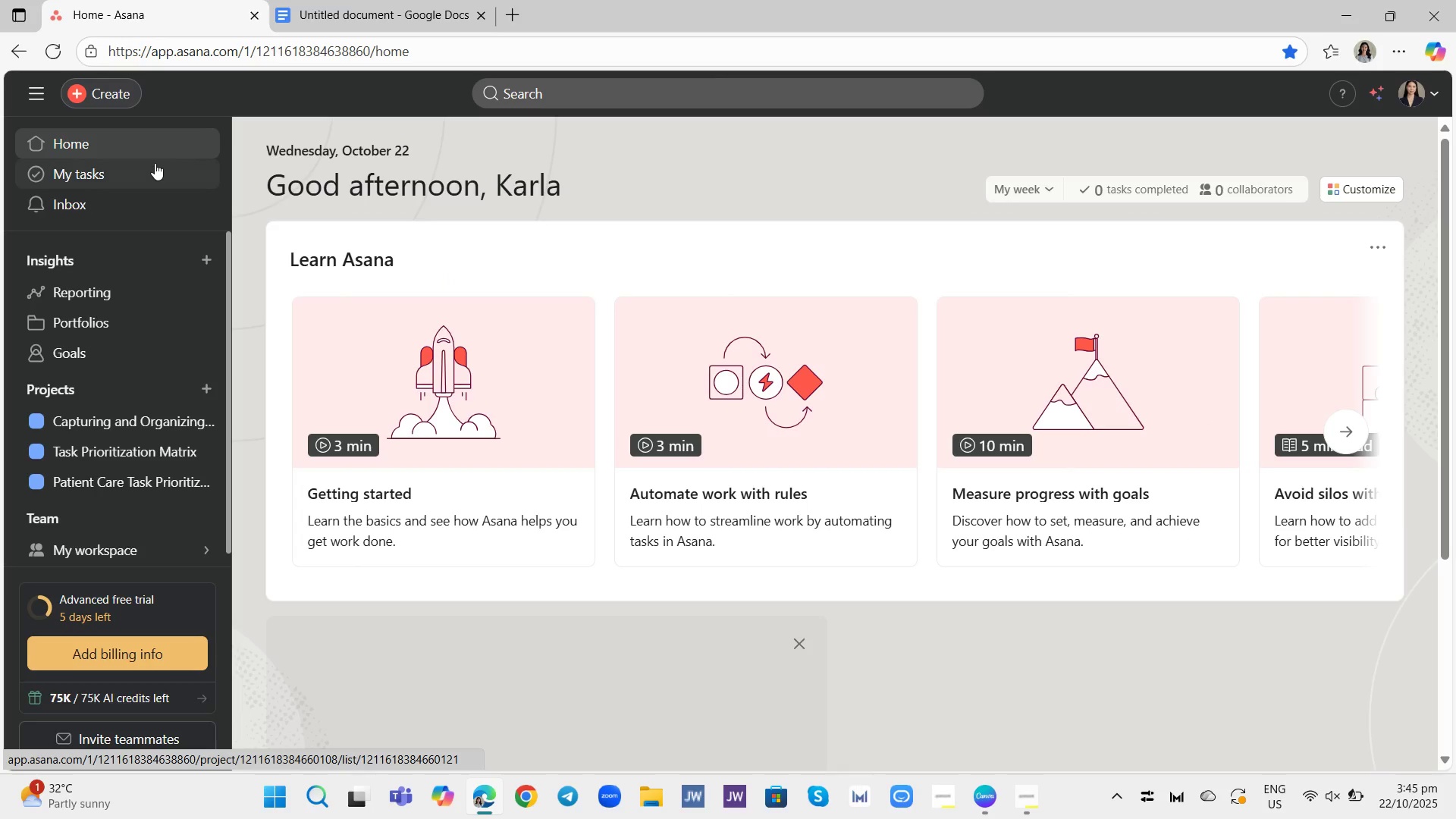 
left_click([155, 163])
 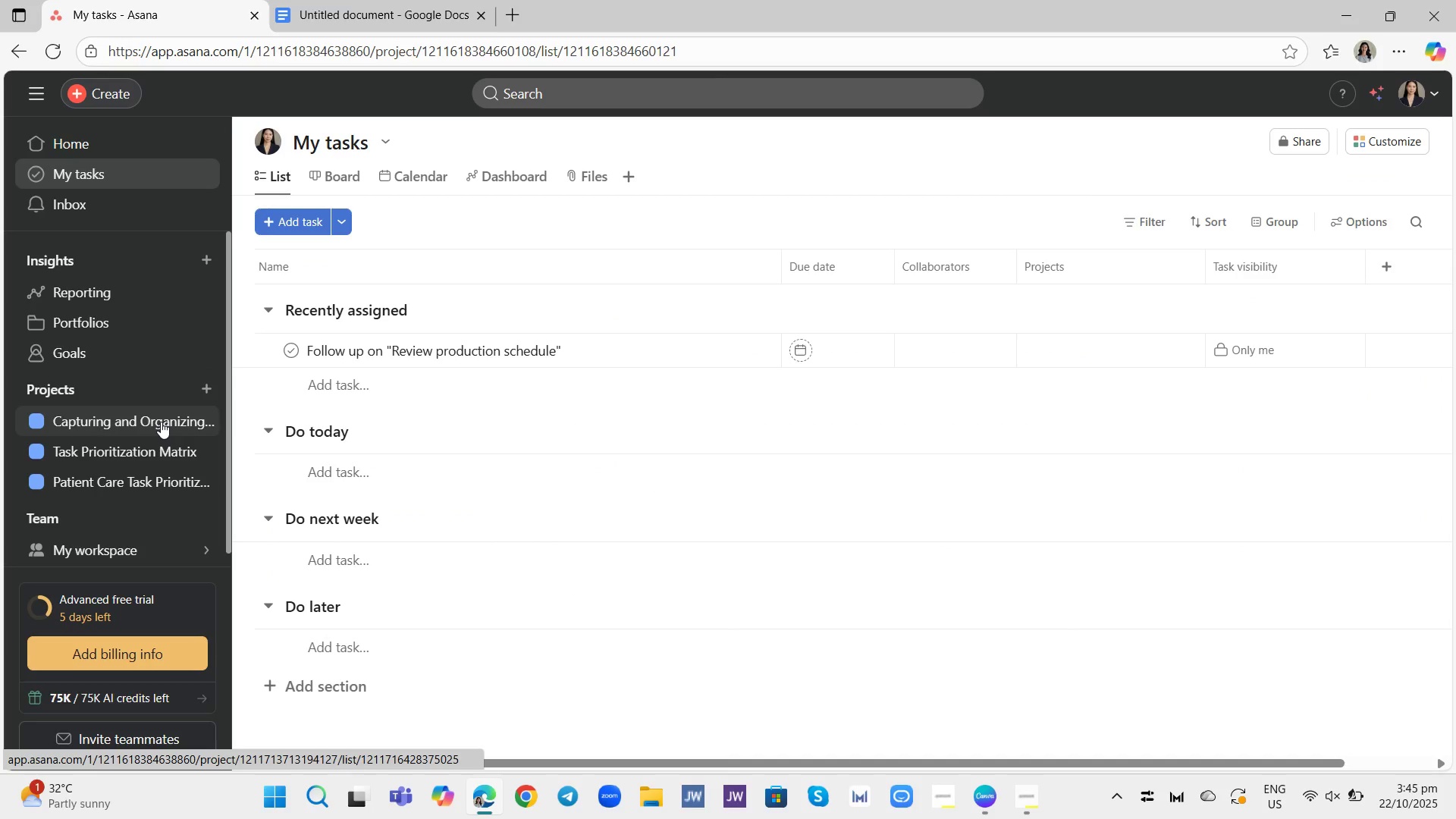 
left_click([161, 422])
 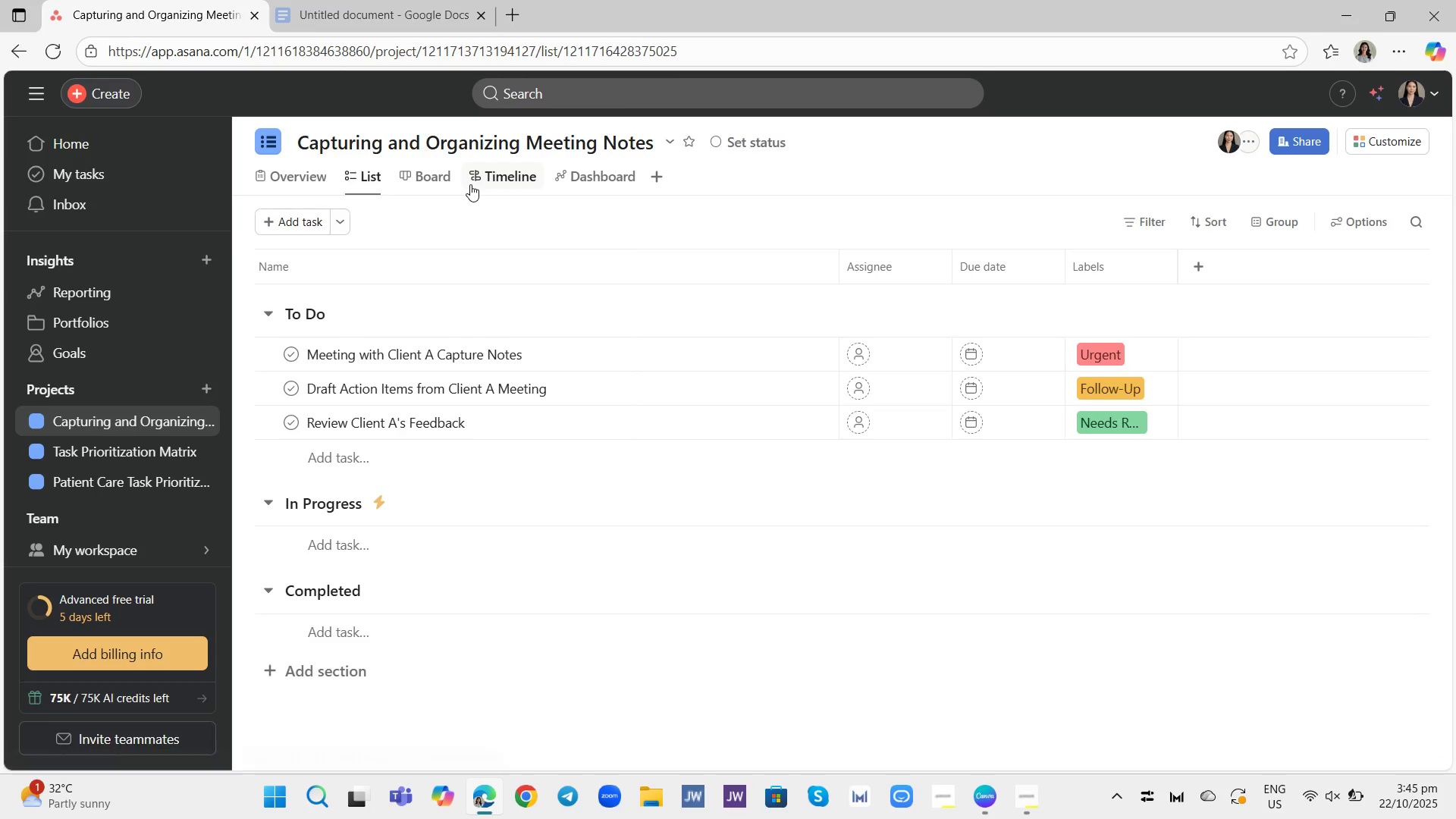 
left_click([442, 173])
 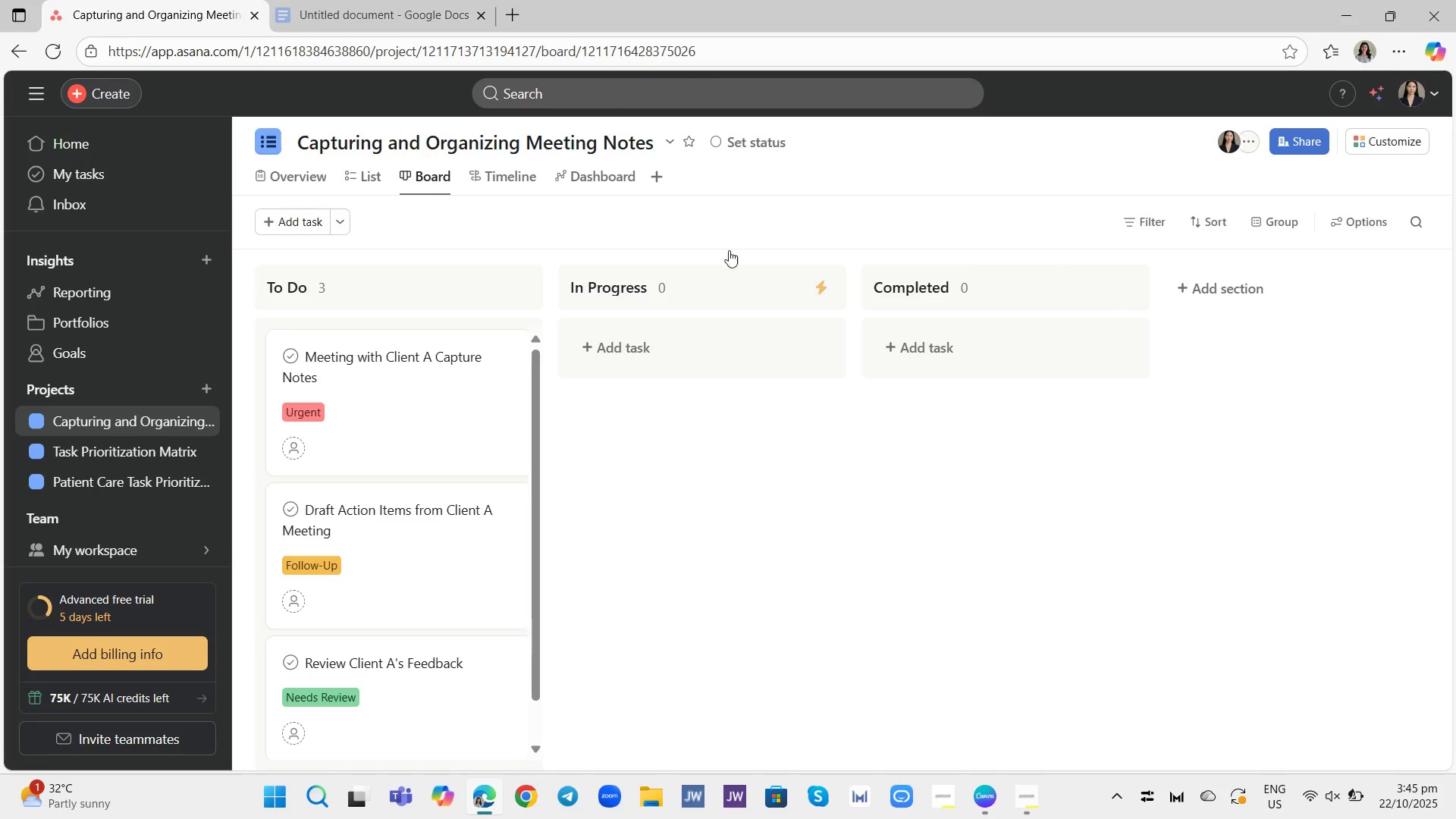 
left_click([445, 2])
 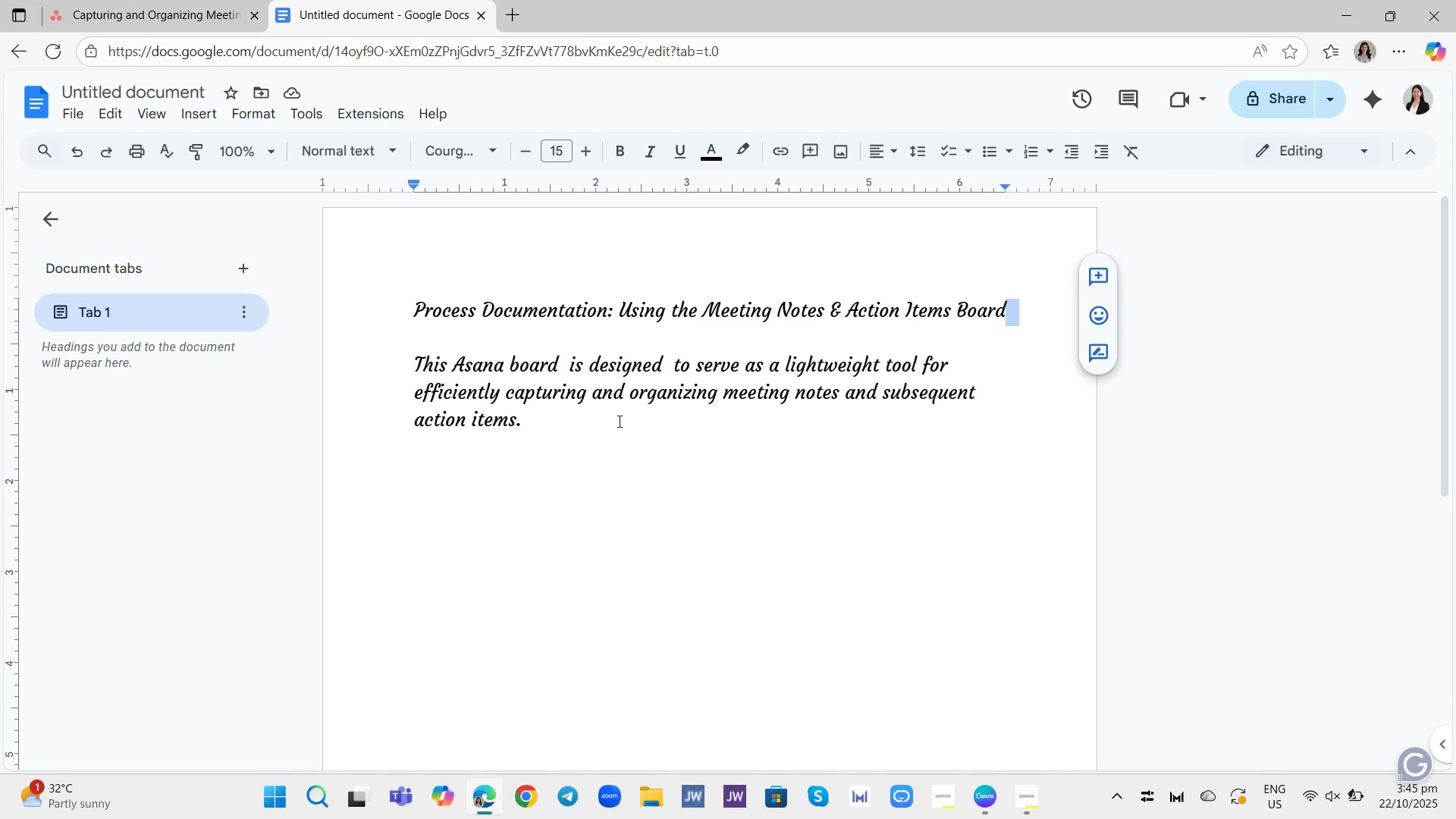 
left_click([618, 421])
 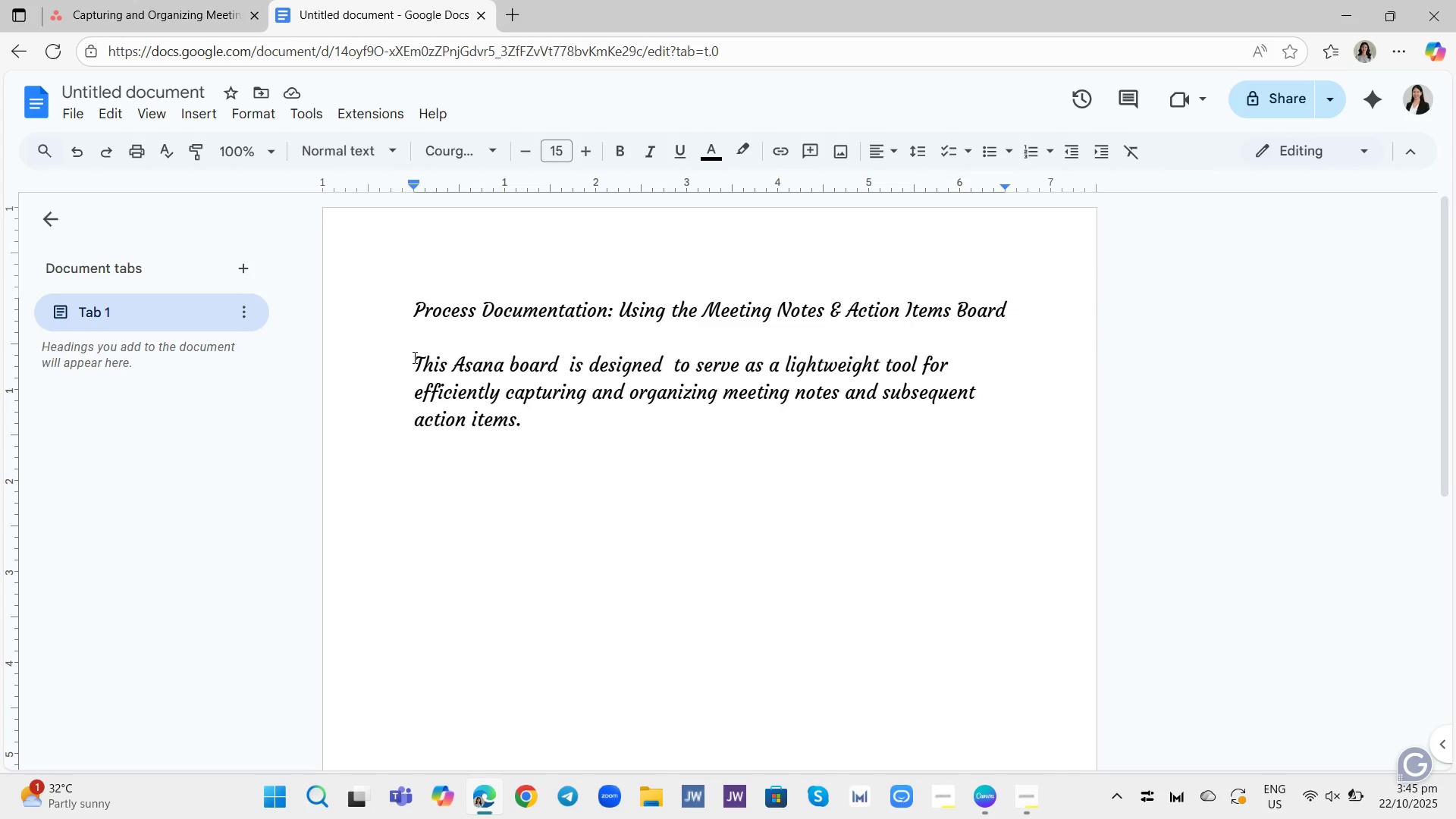 
left_click_drag(start_coordinate=[413, 357], to_coordinate=[536, 438])
 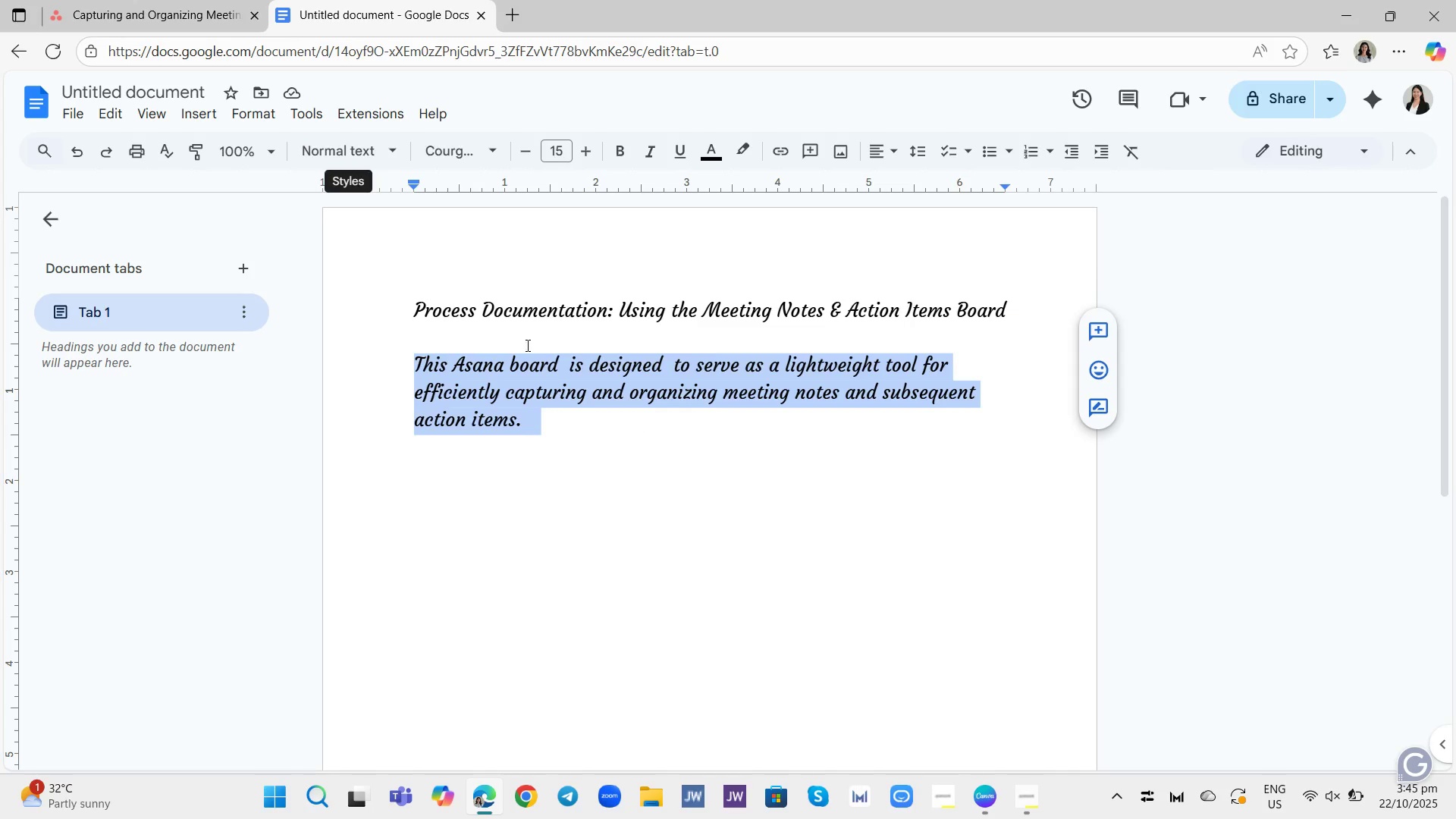 
left_click([664, 453])
 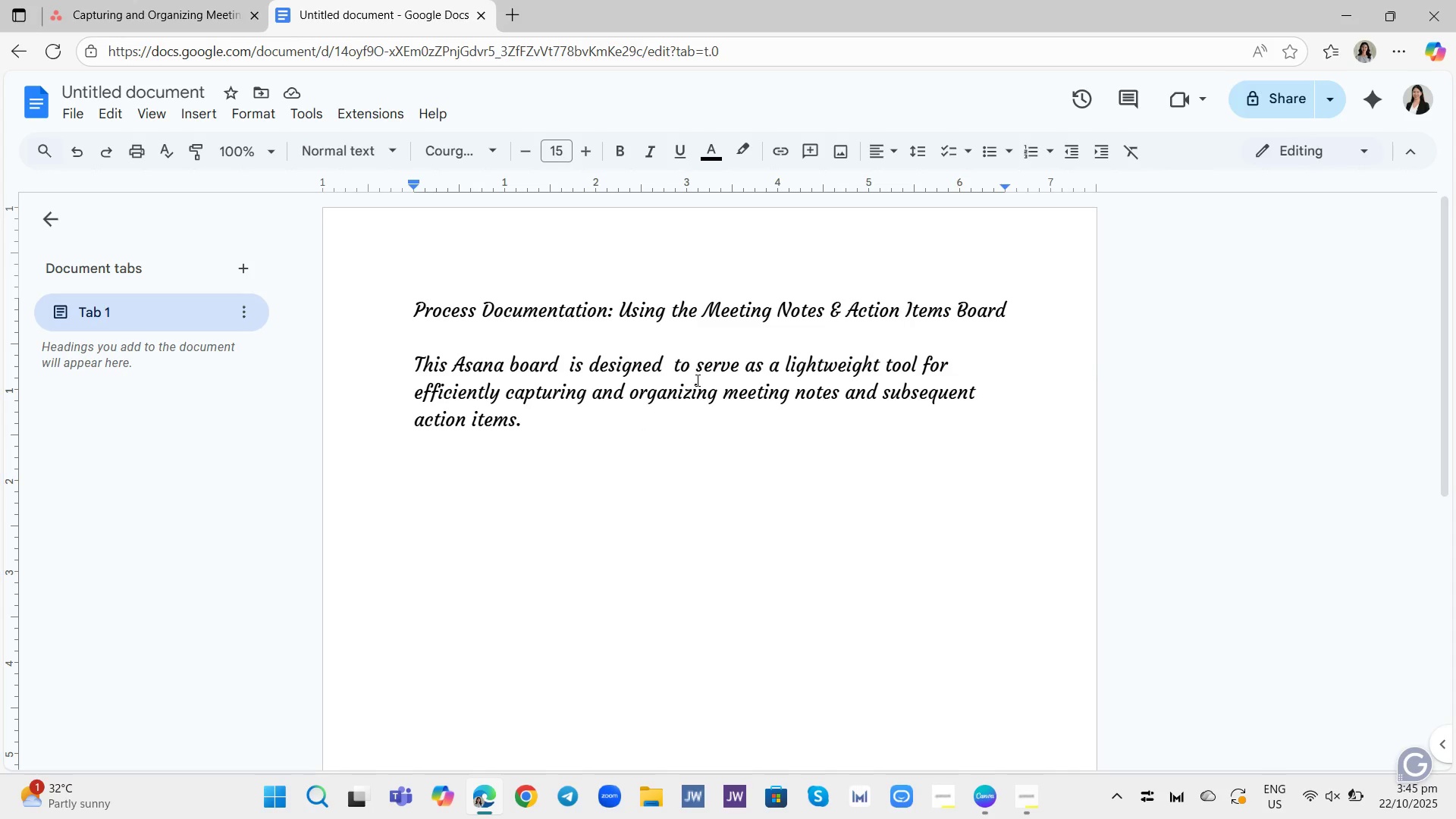 
wait(11.06)
 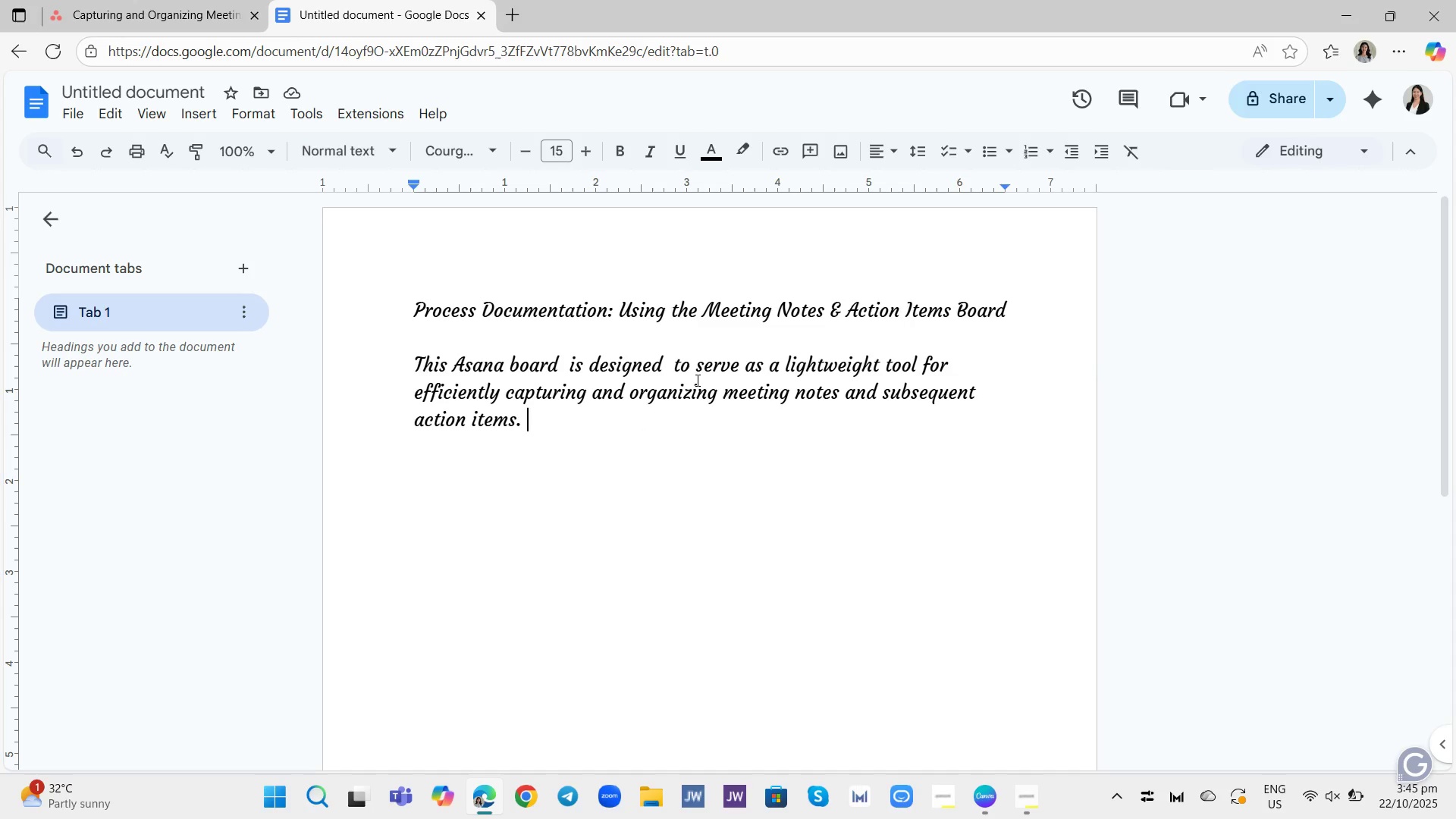 
type(Toi)
key(Backspace)
type( use he n)
key(Backspace)
type(boay)
key(Backspace)
type(rd )
 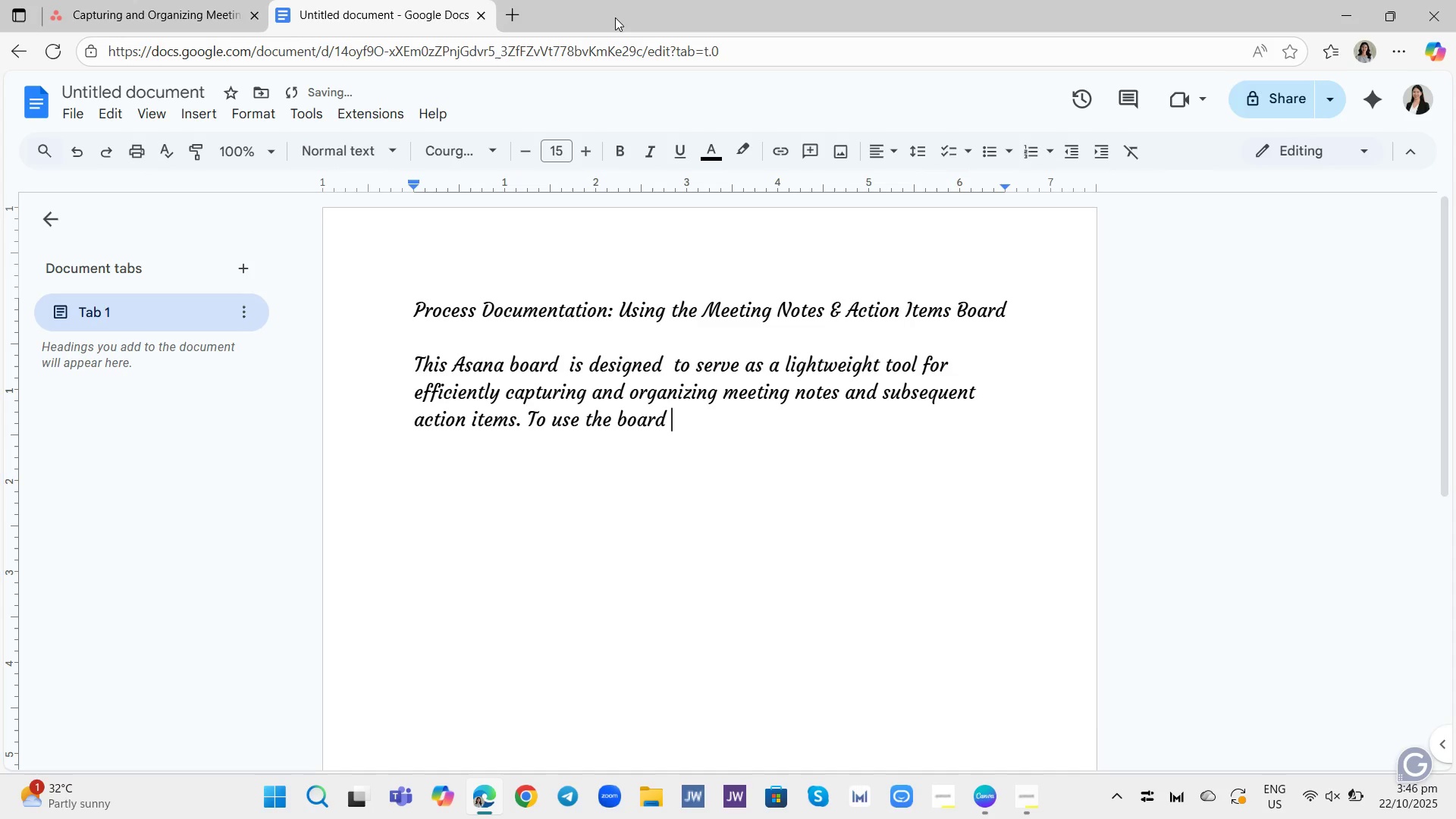 
type(ed)
key(Backspace)
type(fff)
key(Backspace)
type(r)
key(Backspace)
type(ev)
key(Backspace)
type(cy)
key(Backspace)
type(tib)
key(Backspace)
type(vr)
key(Backspace)
type(e)
 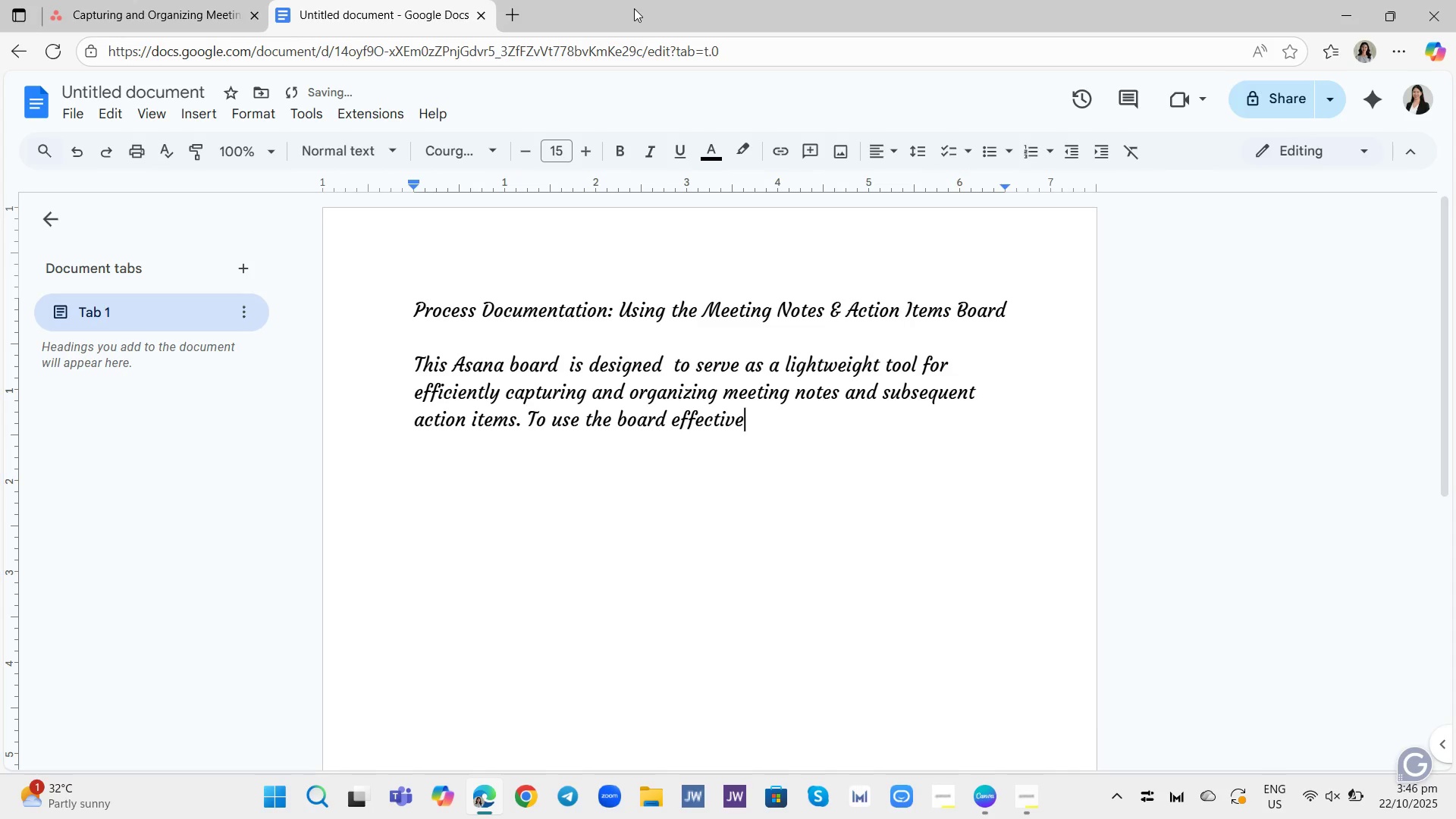 
key(Control+K)
 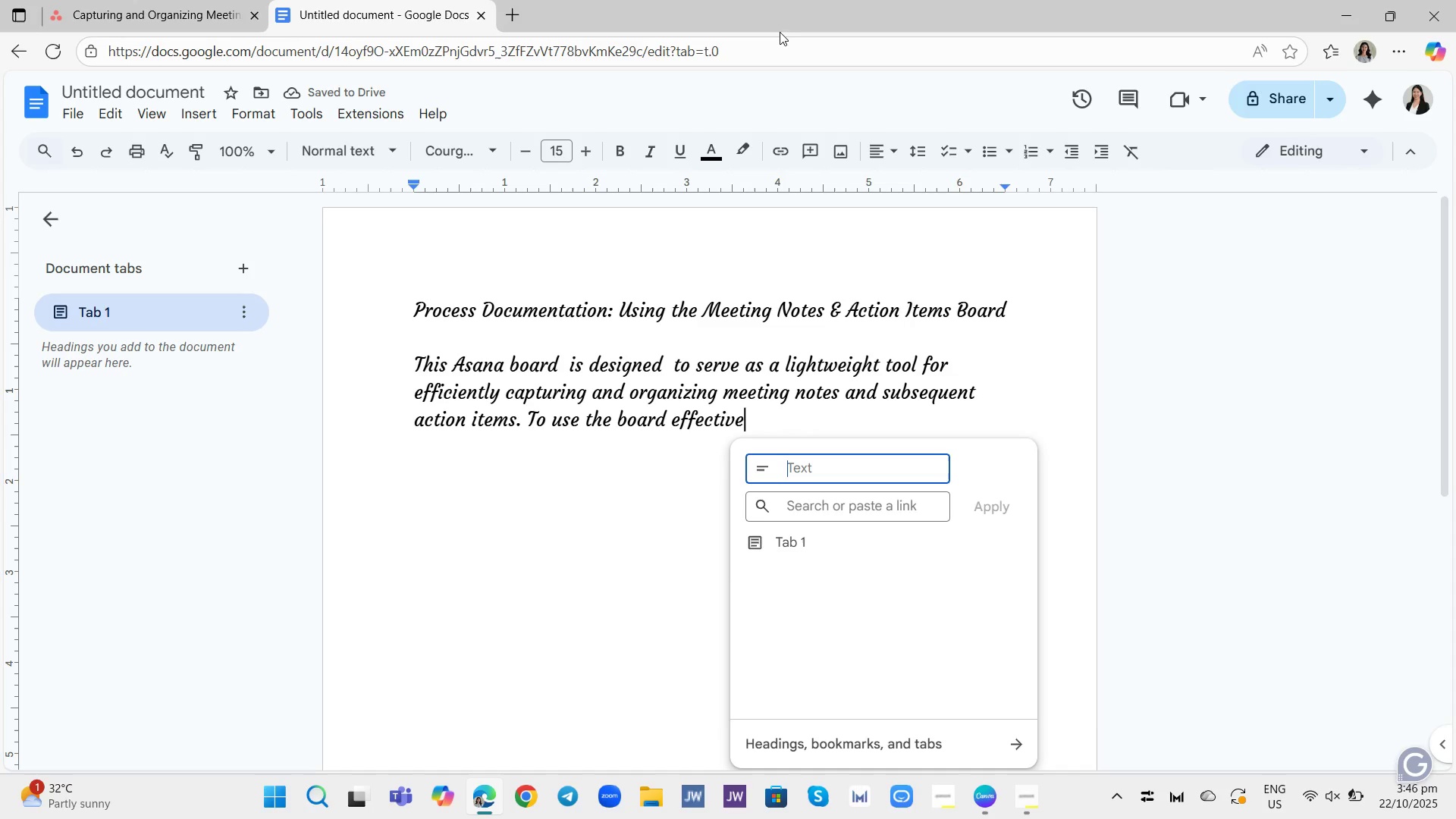 
left_click([660, 483])
 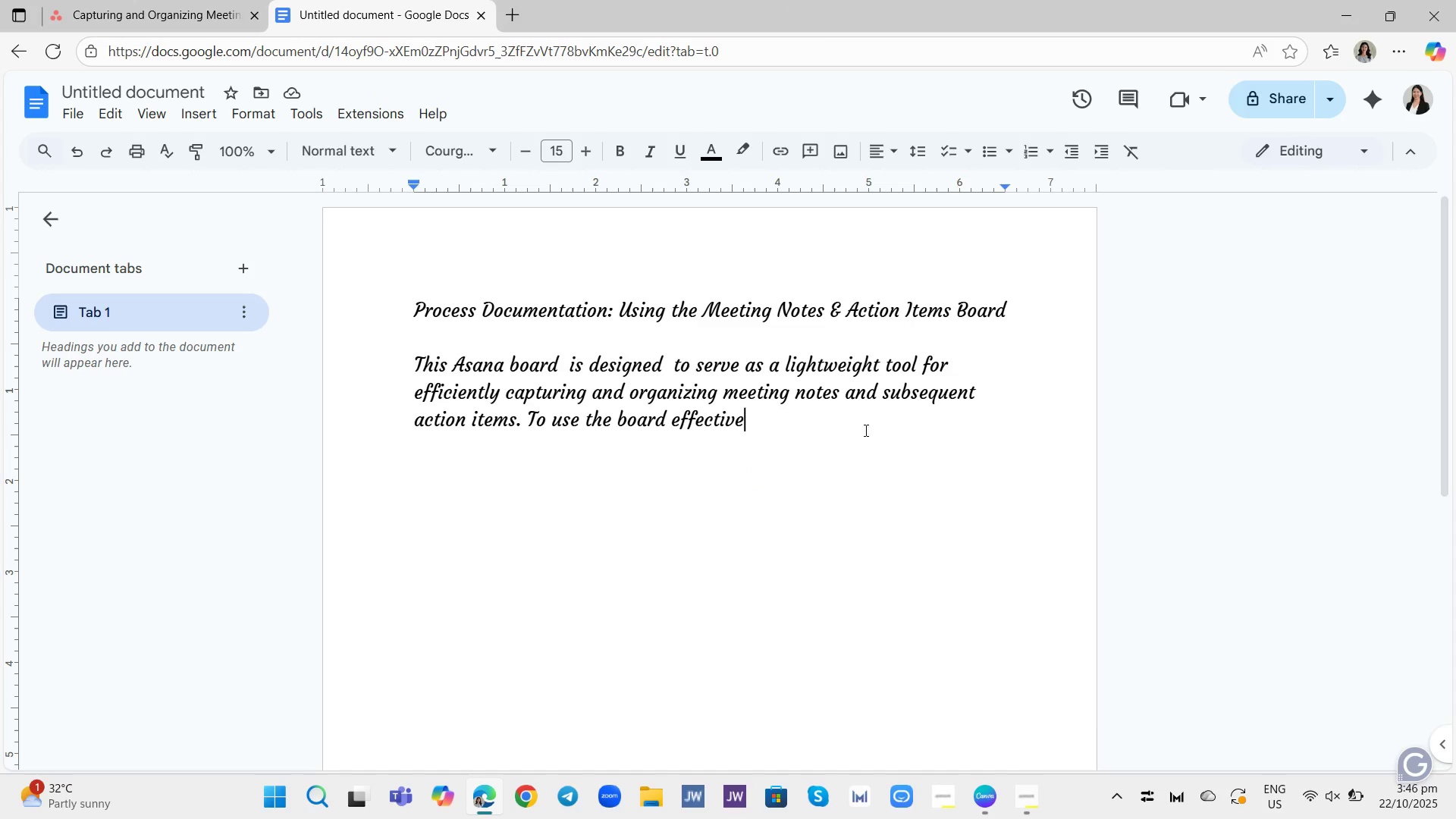 
left_click([864, 430])
 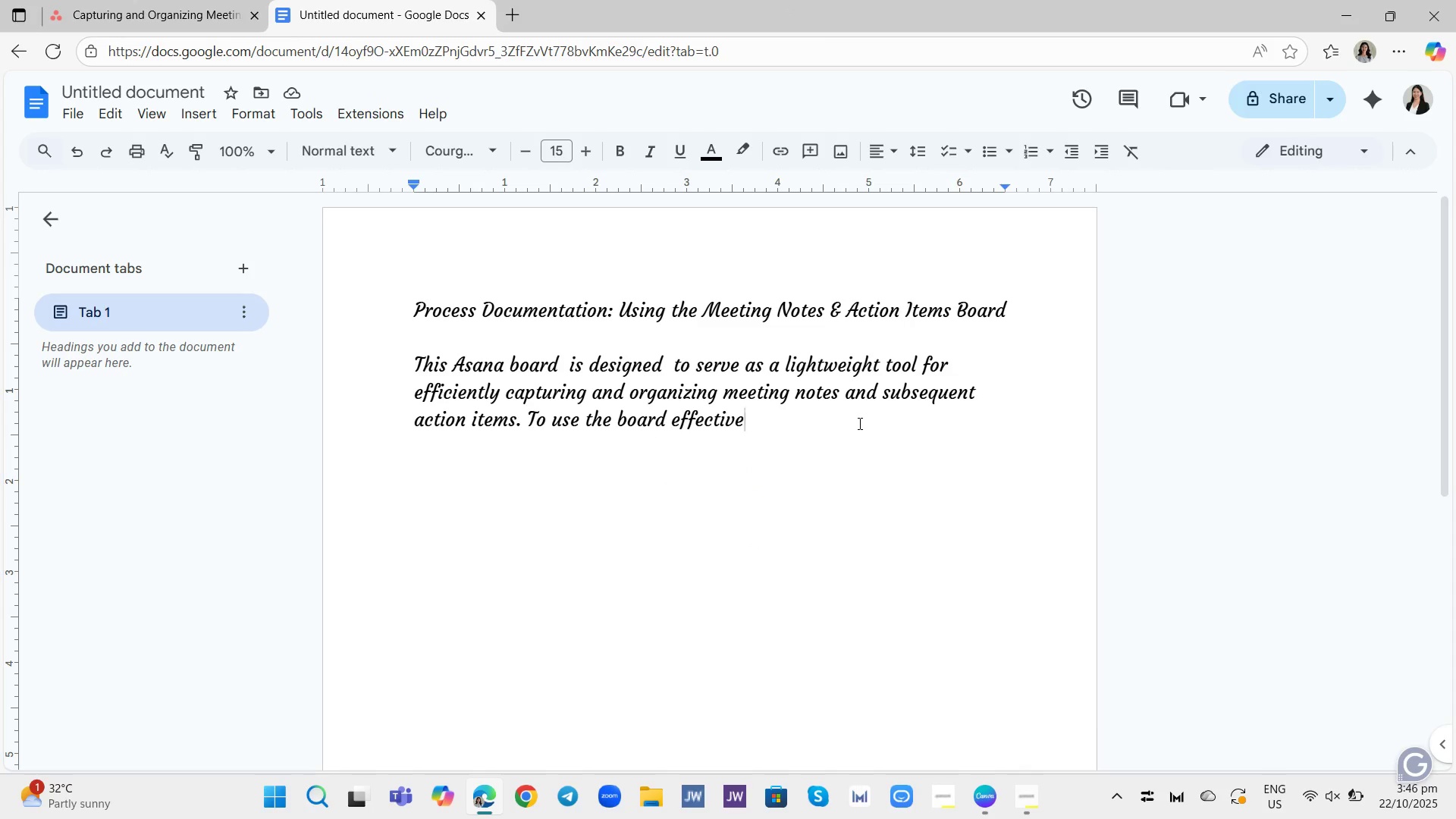 
type(lyy)
key(Backspace)
type( )
key(Backspace)
type(, a)
 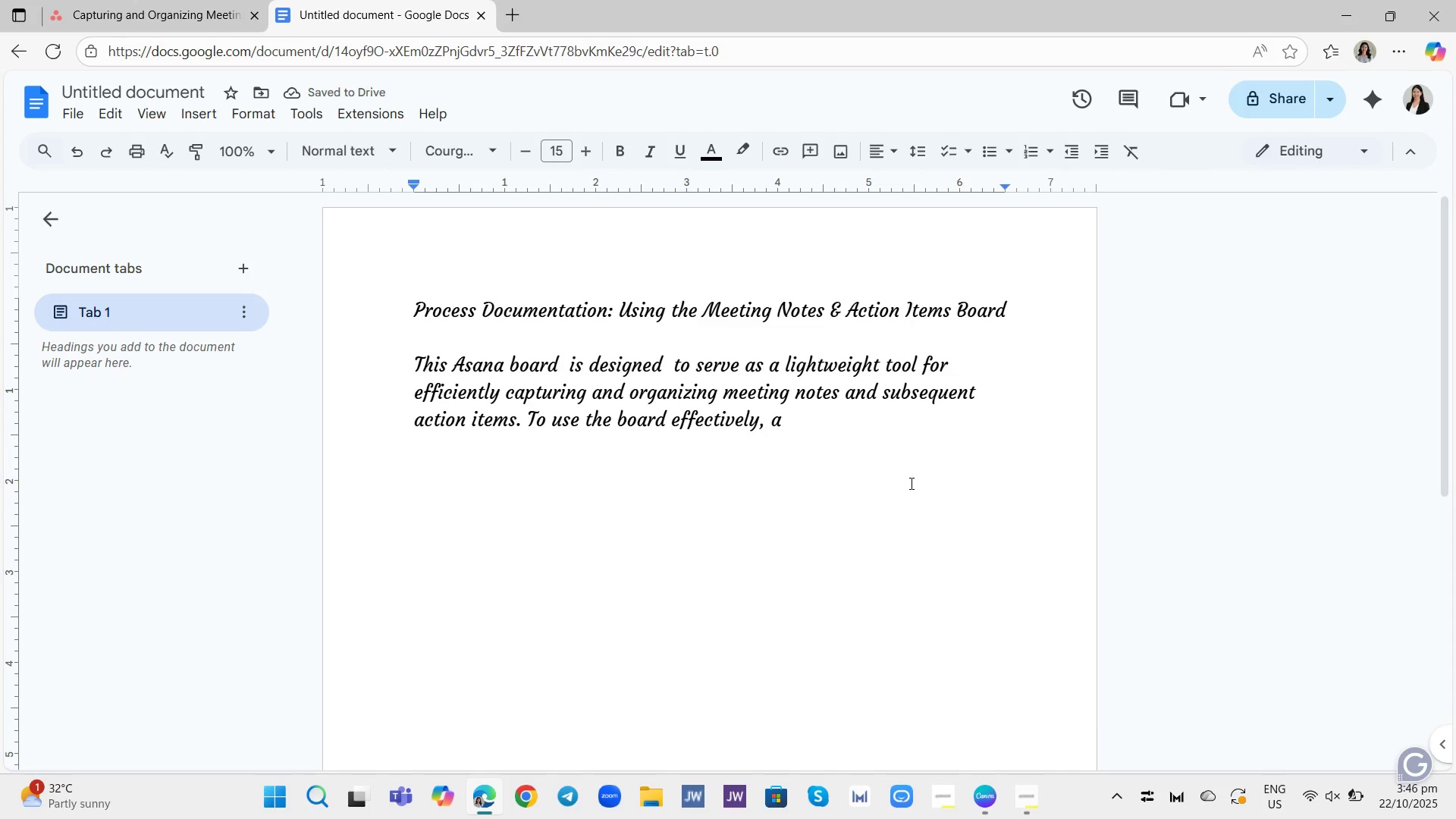 
type( )
key(Backspace)
type(ll ne)
key(Backspace)
key(Backspace)
type(w )
 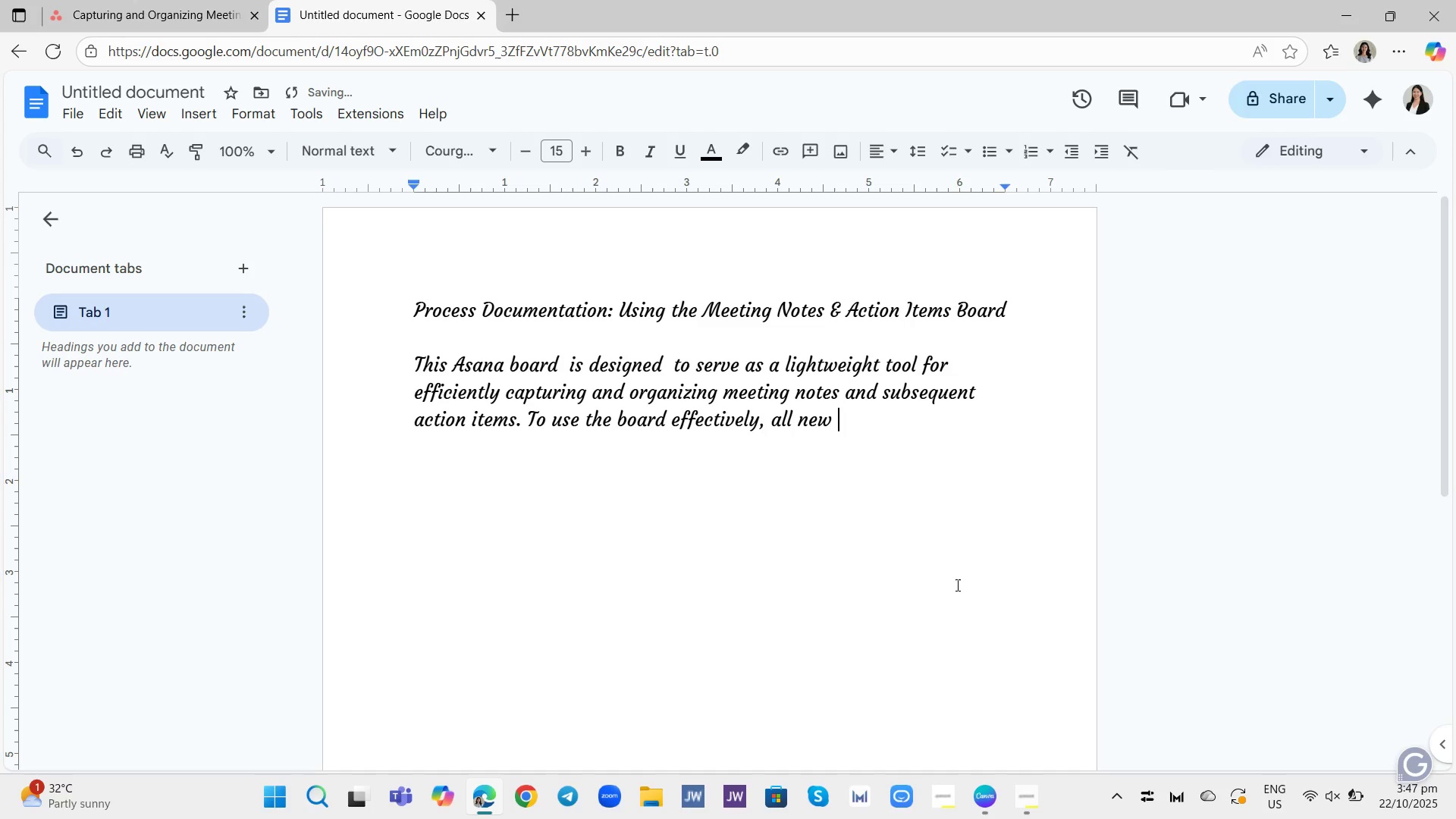 
hold_key(key=R, duration=0.44)
 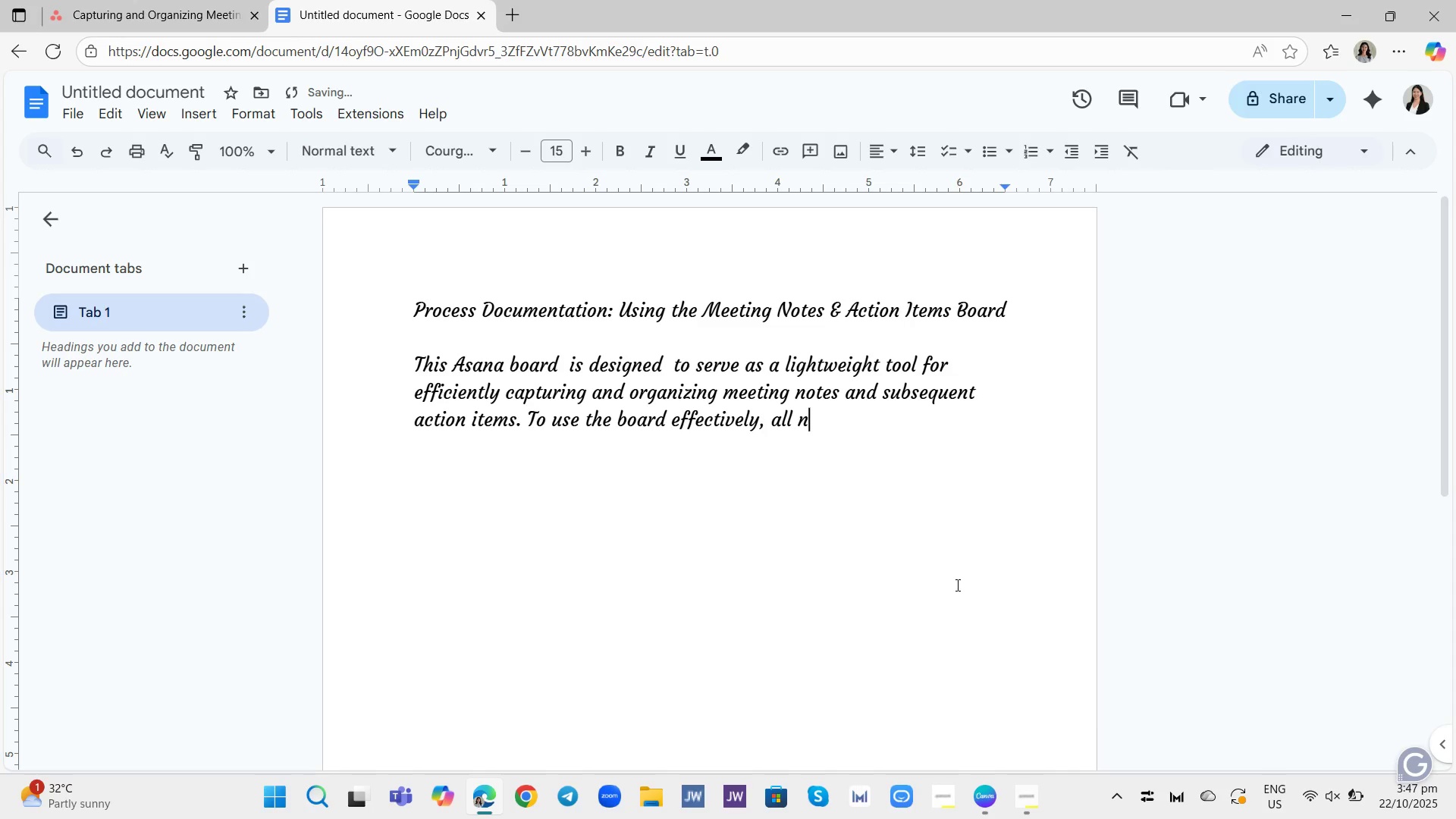 
wait(5.13)
 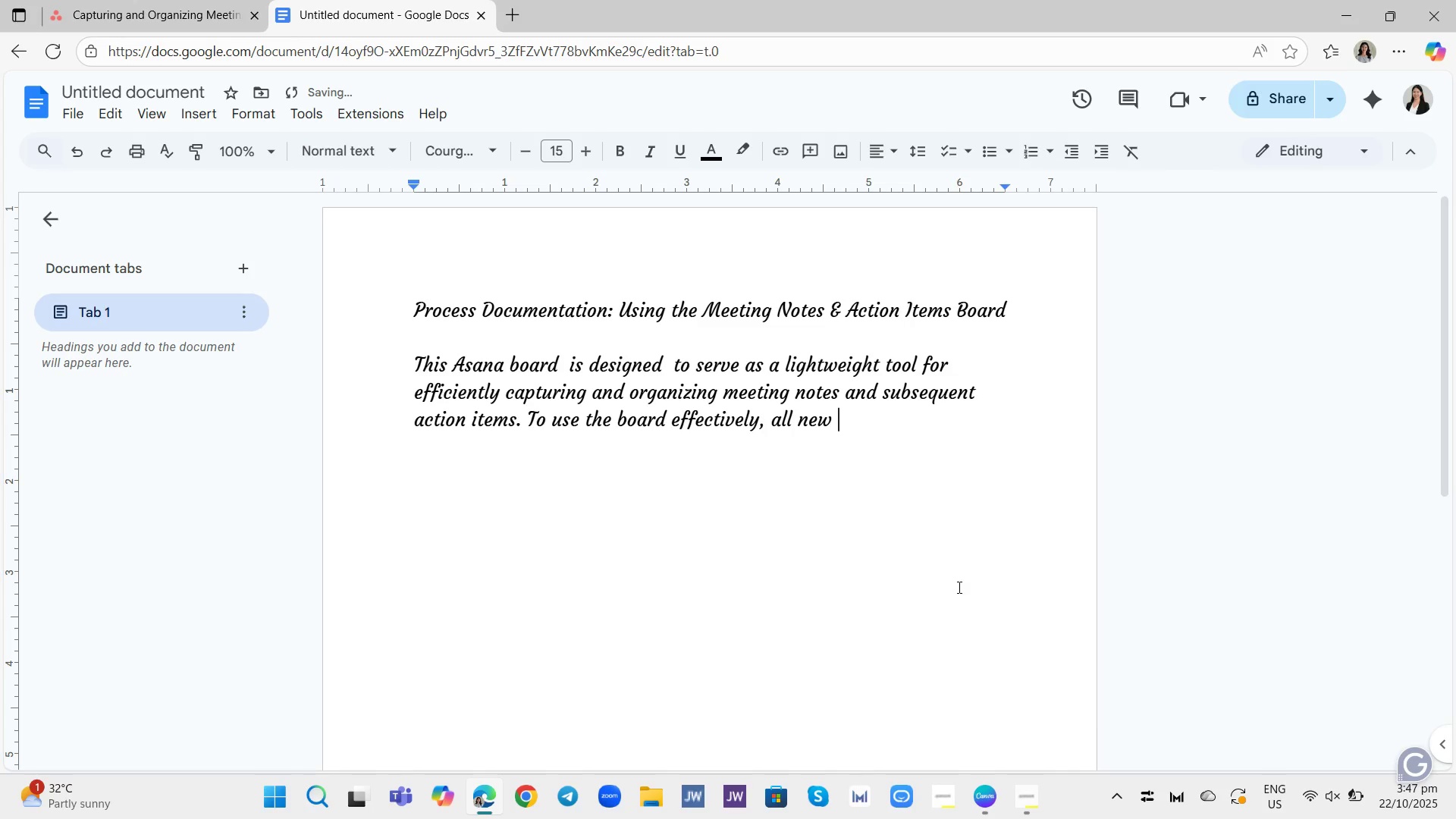 
type(meetinh)
key(Backspace)
type(gn  )
key(Backspace)
type(tasks shoi)
key(Backspace)
type(i)
key(Backspace)
type(uls)
key(Backspace)
type(d )
 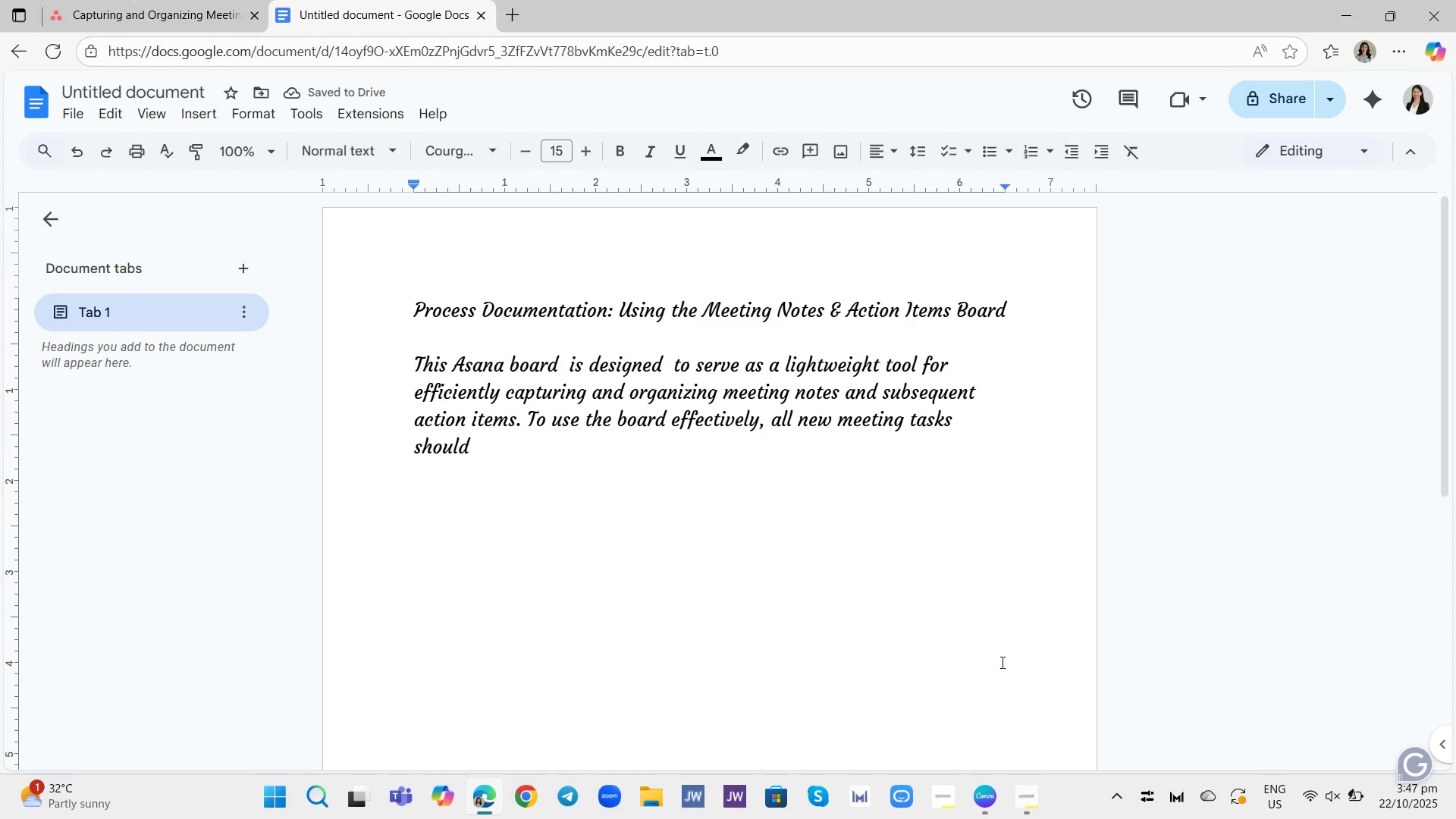 
type(im)
key(Backspace)
type(nitiallu)
key(Backspace)
type(y )
 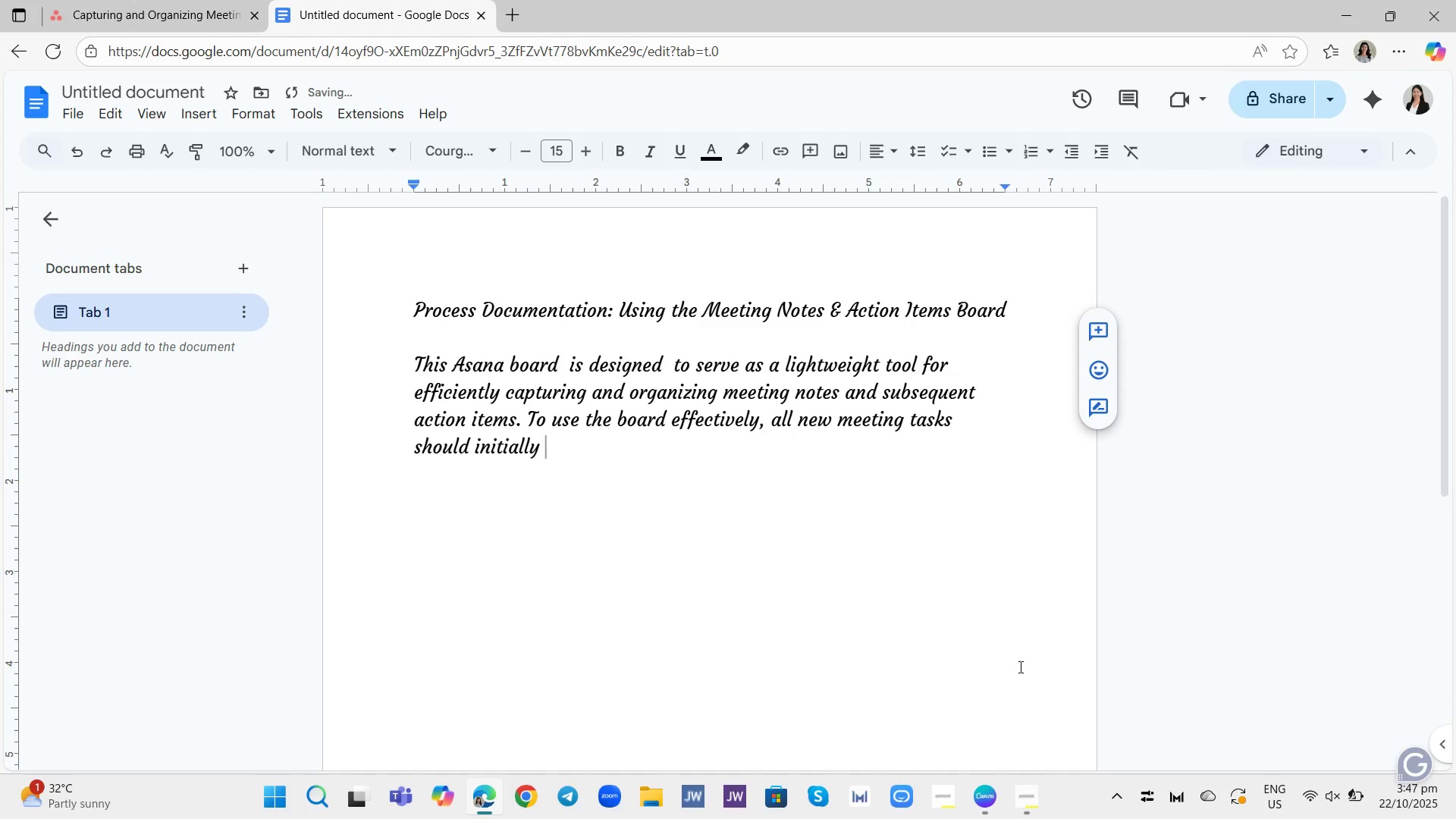 
hold_key(key=Space, duration=0.3)
 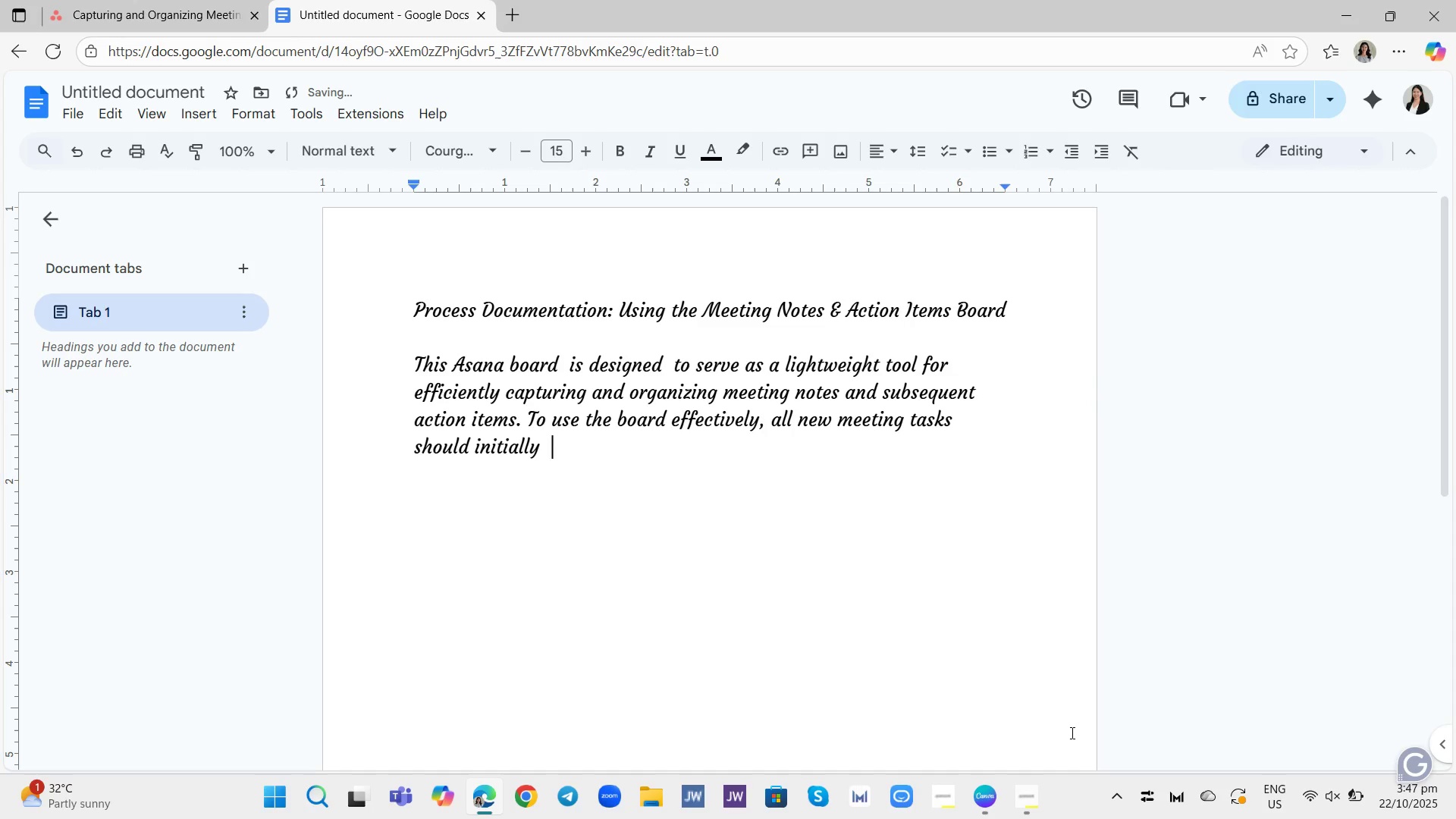 
key(Backspace)
type(br )
key(Backspace)
key(Backspace)
type(e ceated )
 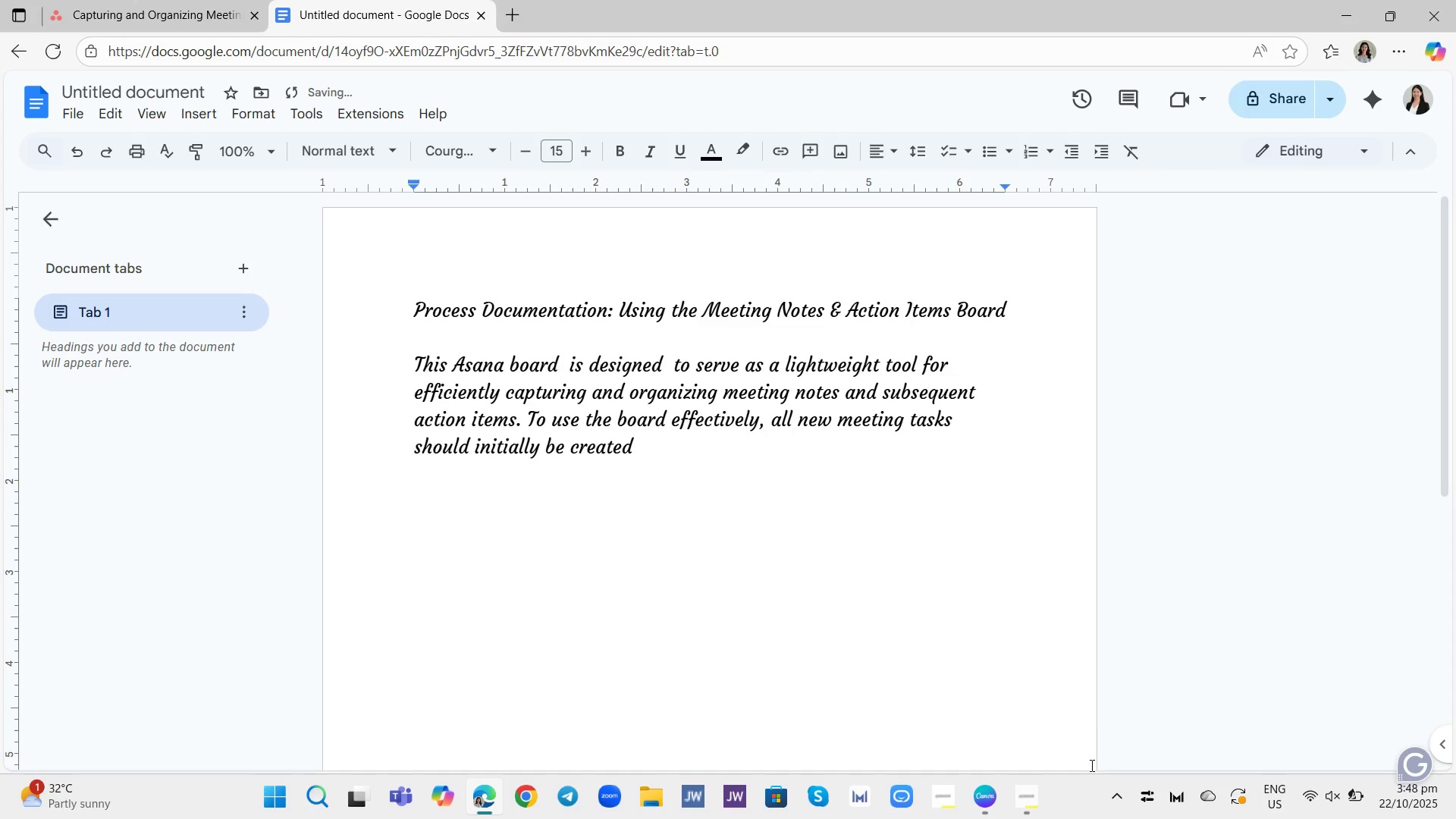 
type(in r)
key(Backspace)
type(the "TO)
key(Backspace)
type(p)
key(Backspace)
type(o Do)
 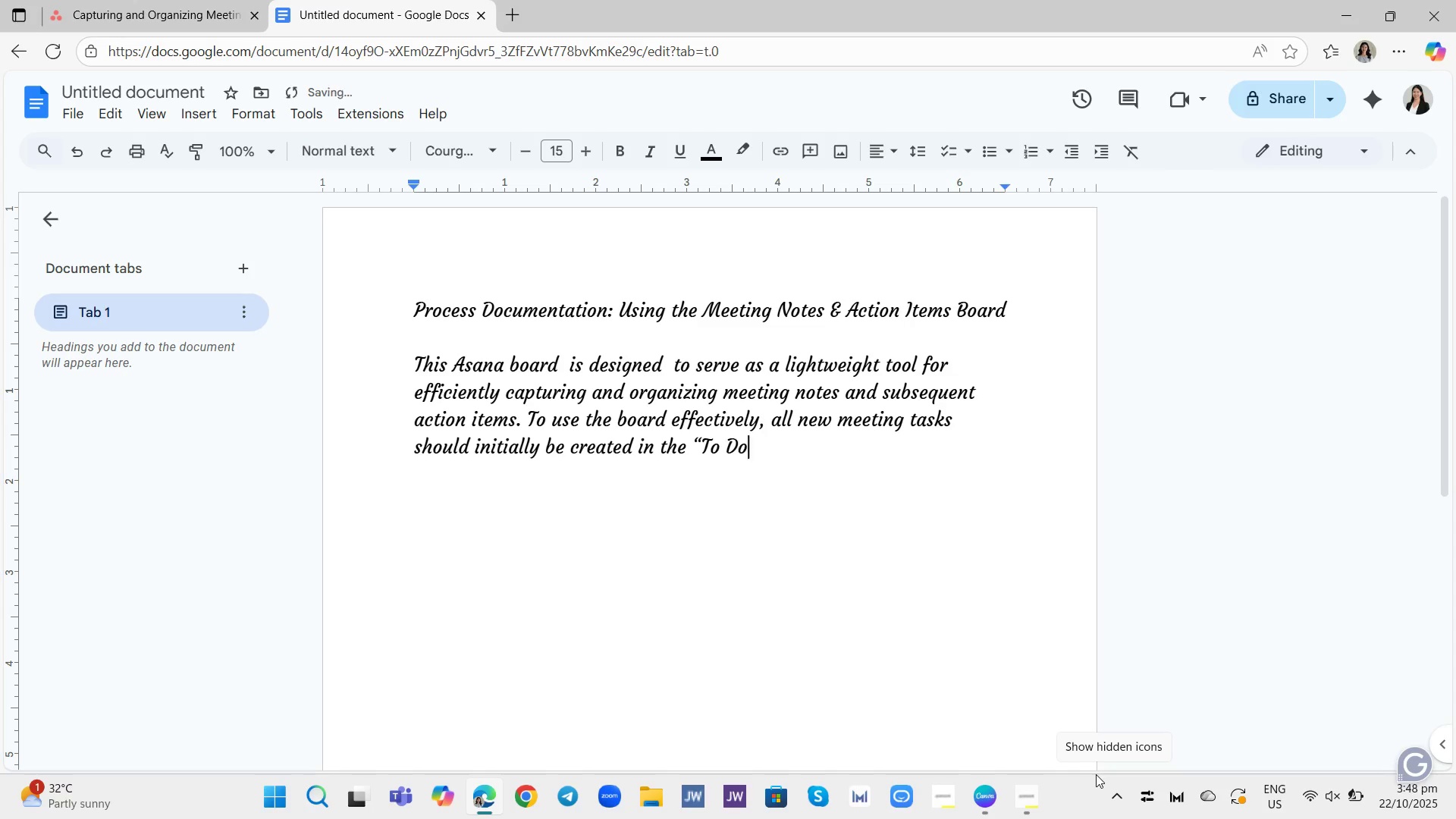 
type(" cp)
key(Backspace)
type(p)
key(Backspace)
type(oli)
key(Backspace)
type(i)
key(Backspace)
type(umg)
key(Backspace)
type(n )
 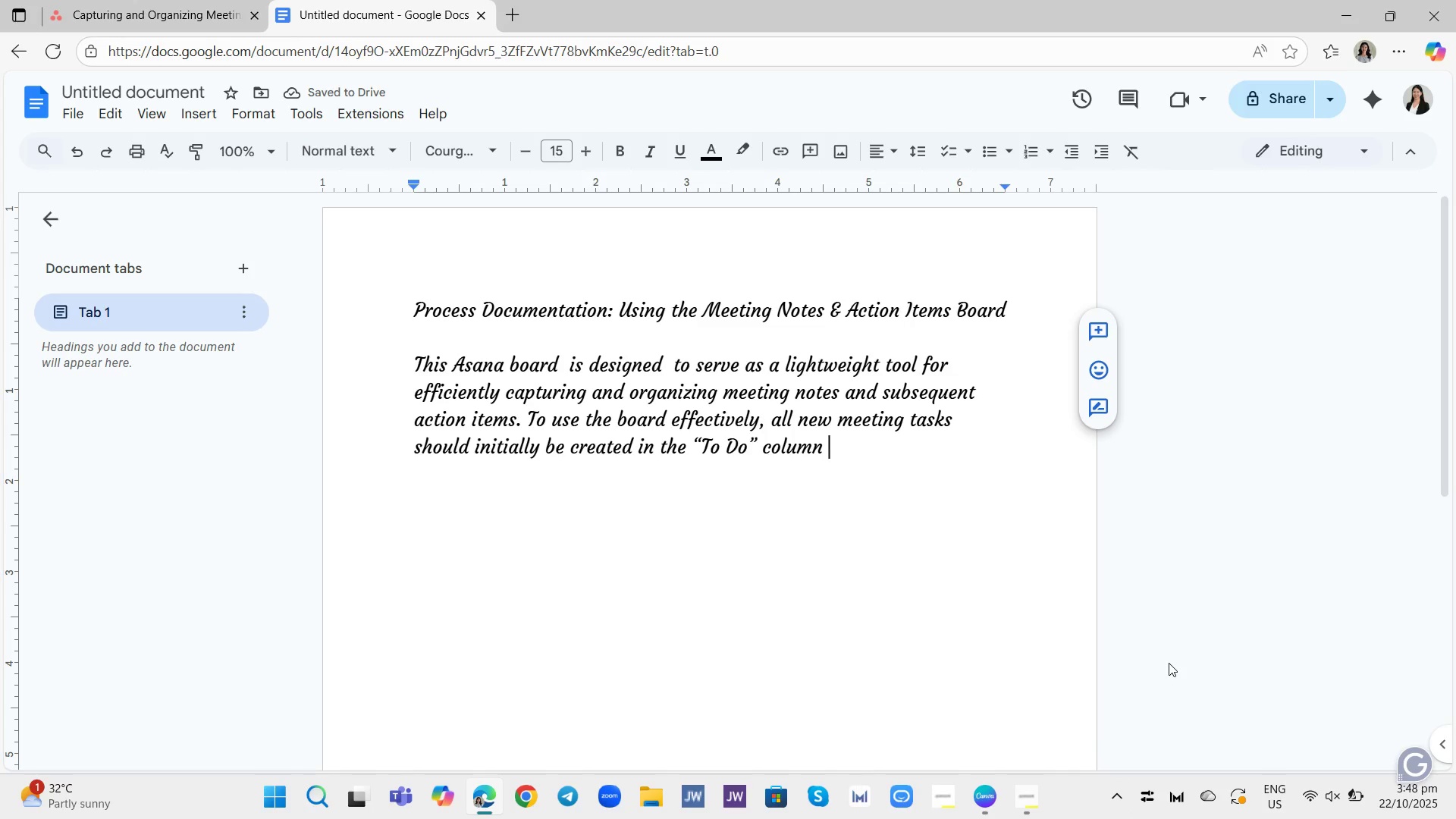 
key(Backspace)
 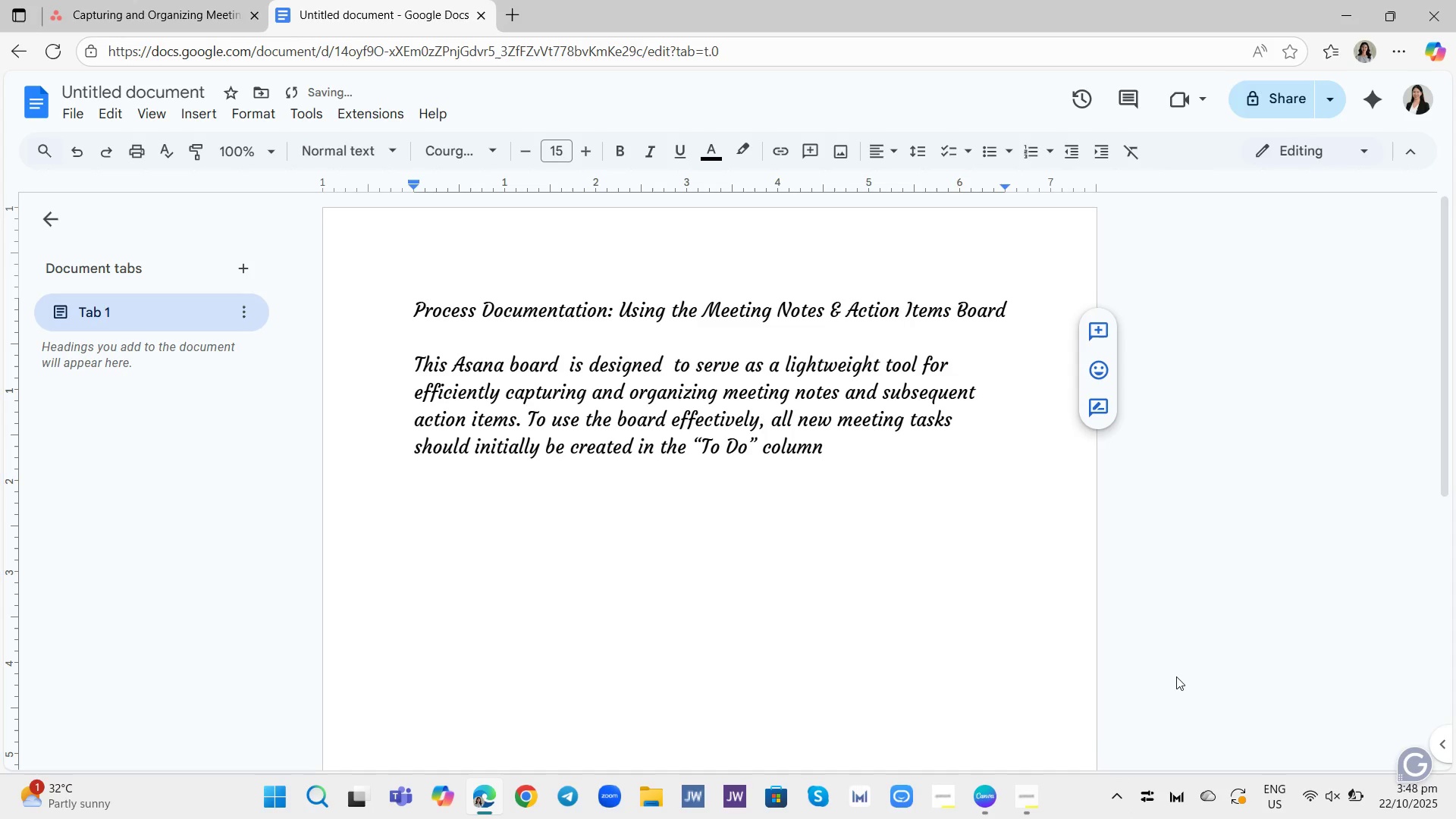 
key(Period)
 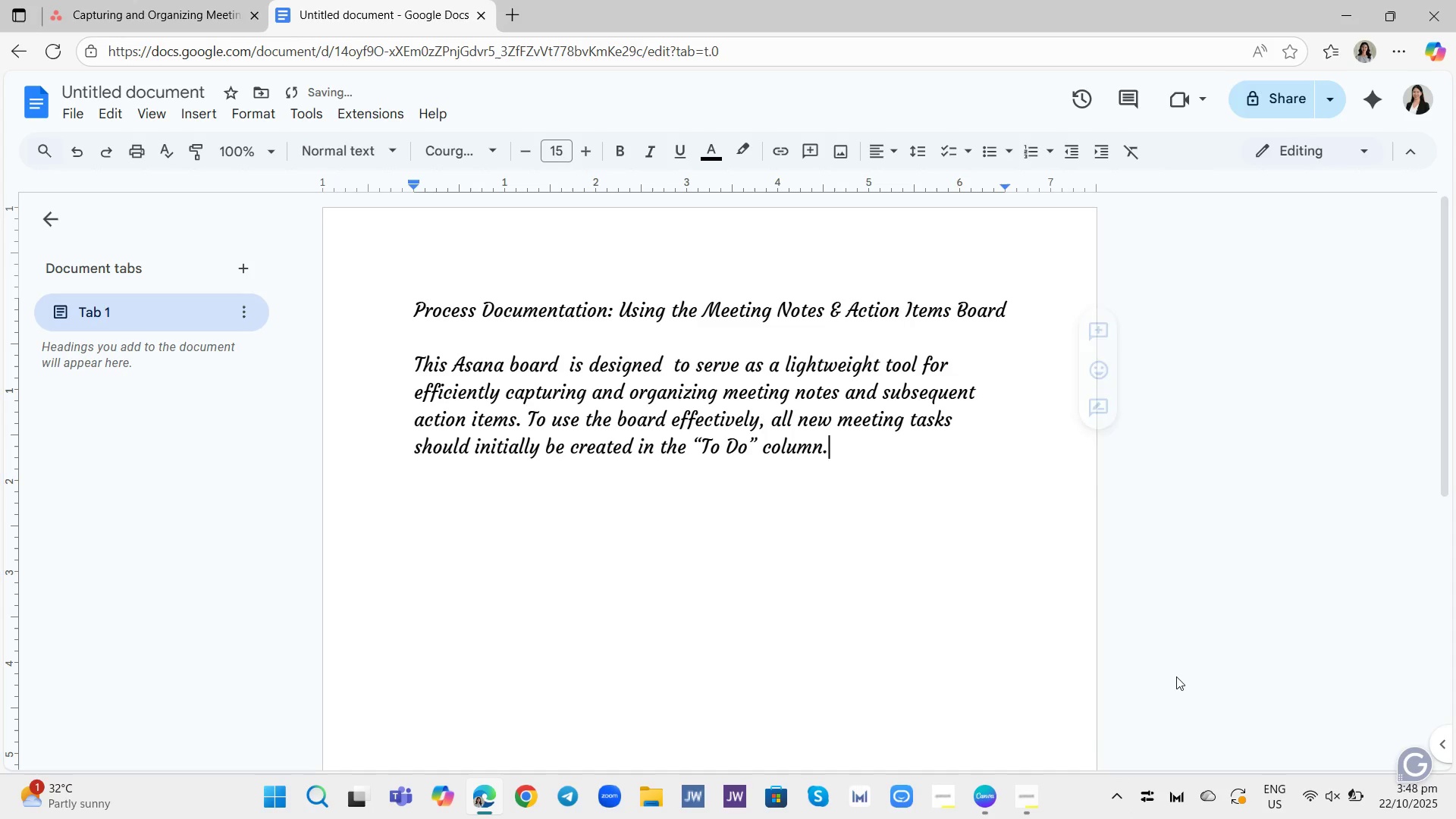 
key(Space)
 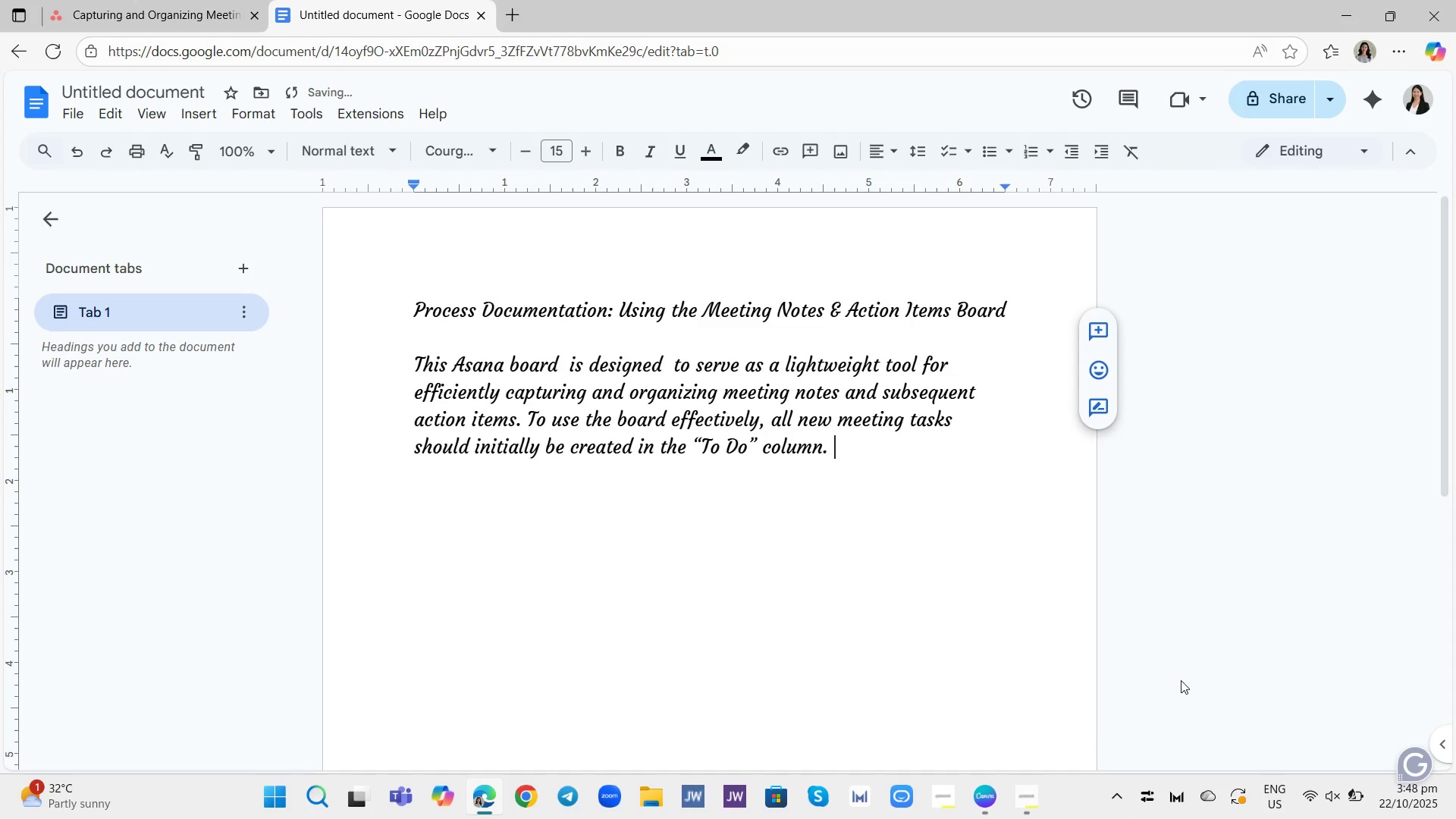 
type(Whem )
 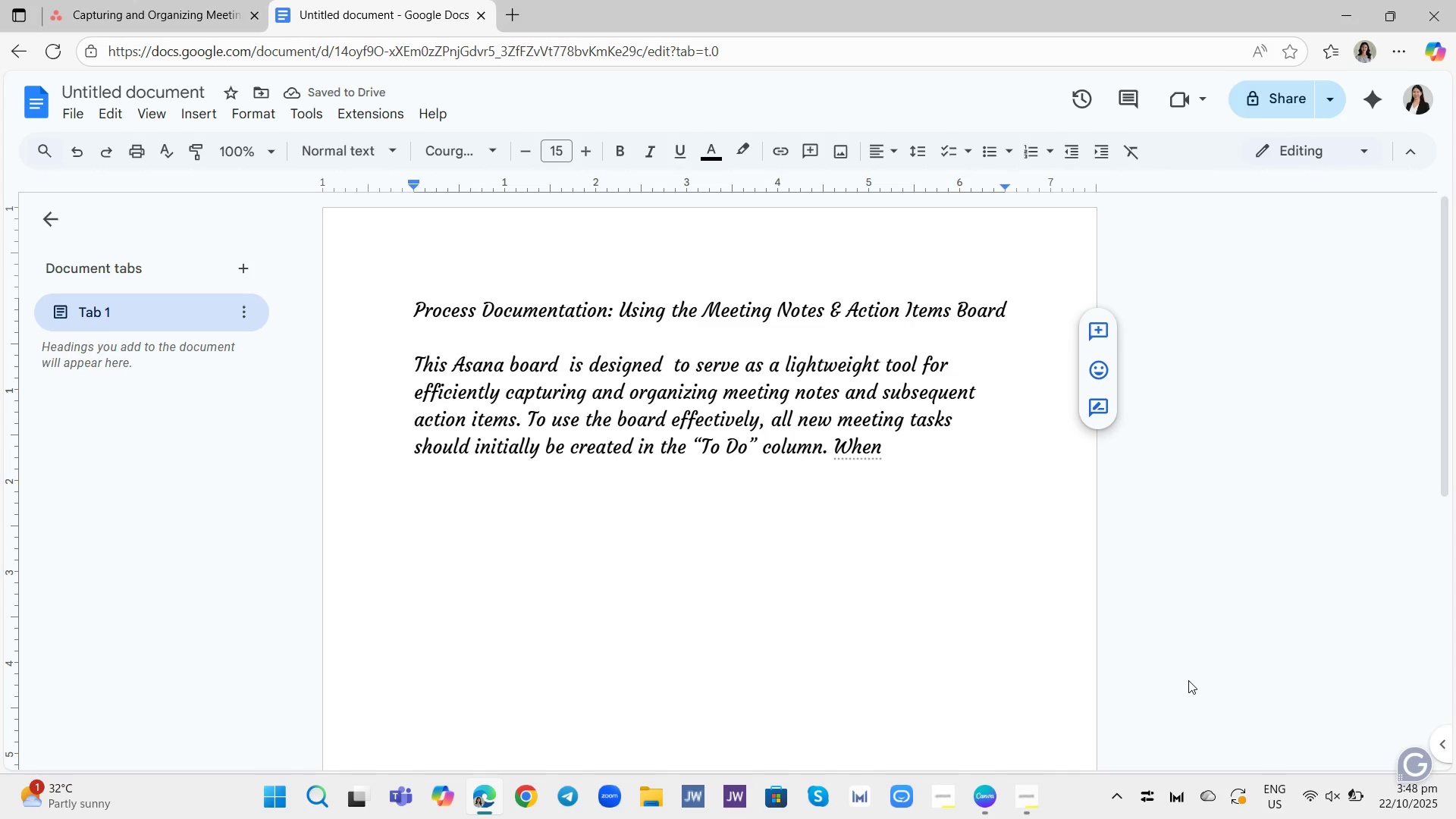 
type(capturo)
key(Backspace)
type(in g)
key(Backspace)
key(Backspace)
type(meeting )
 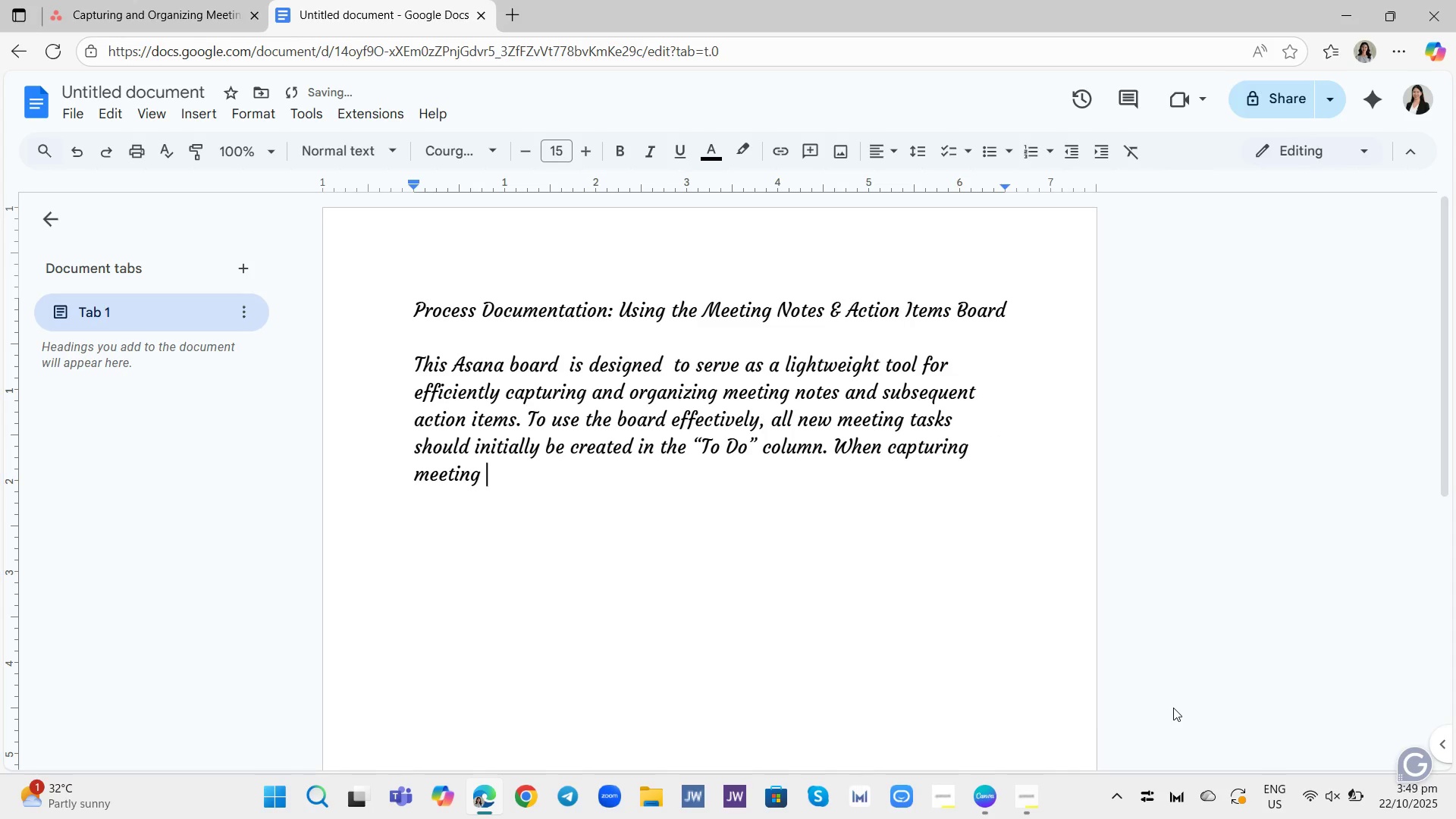 
type(tad)
key(Backspace)
type(sks should )
 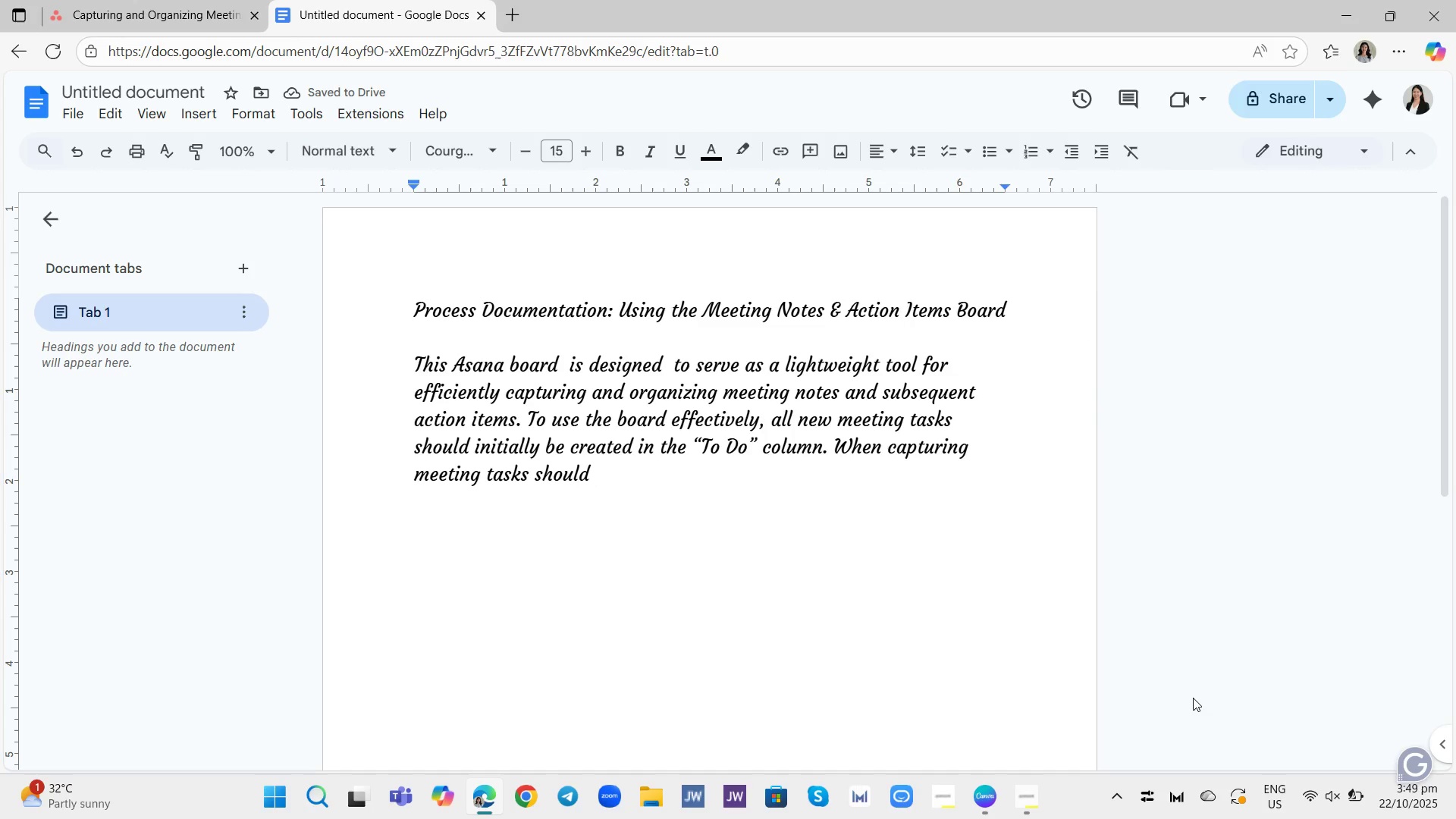 
type(initu)
key(Backspace)
type(ially )
 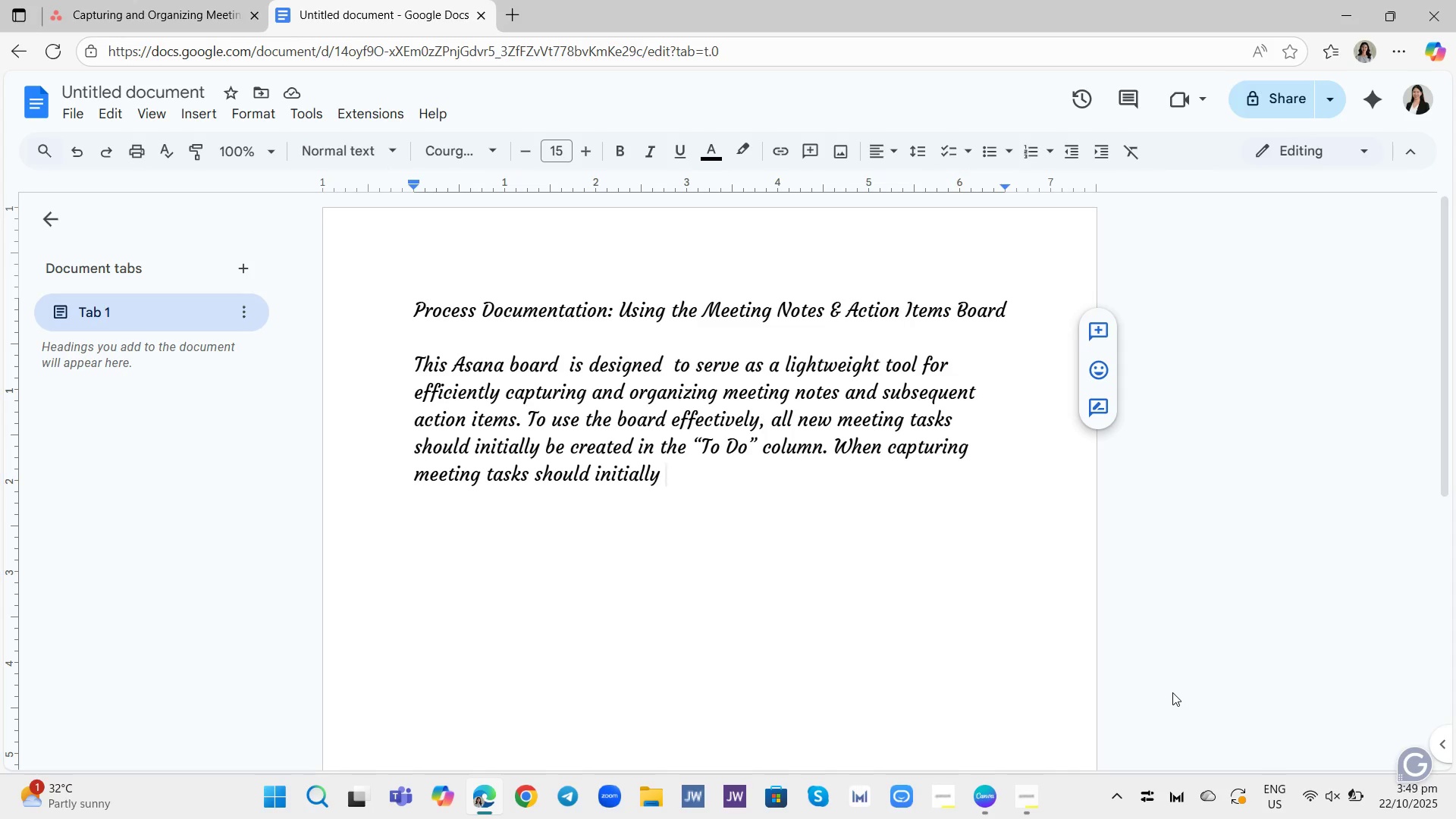 
wait(11.54)
 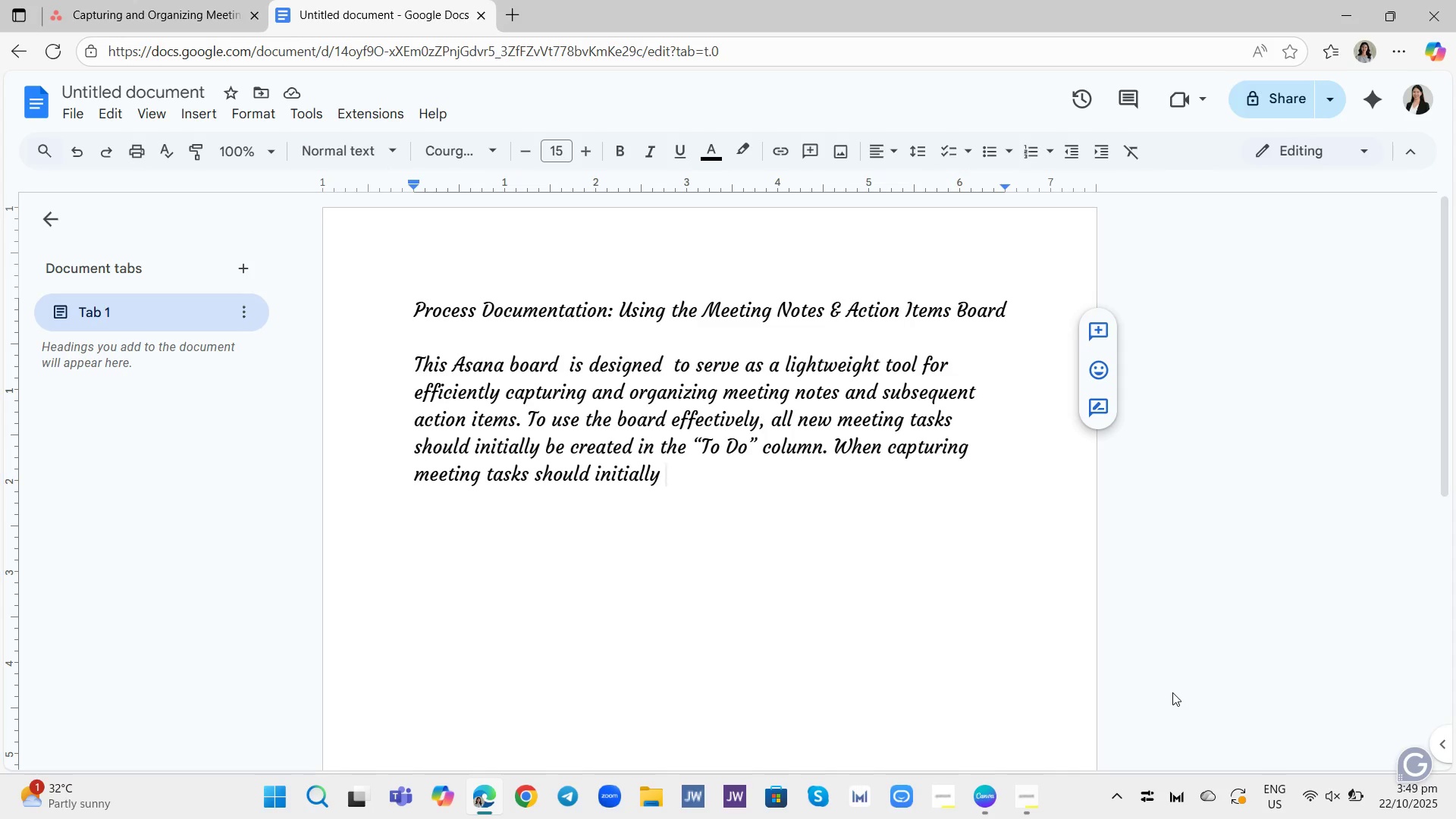 
type(be created in thr )
 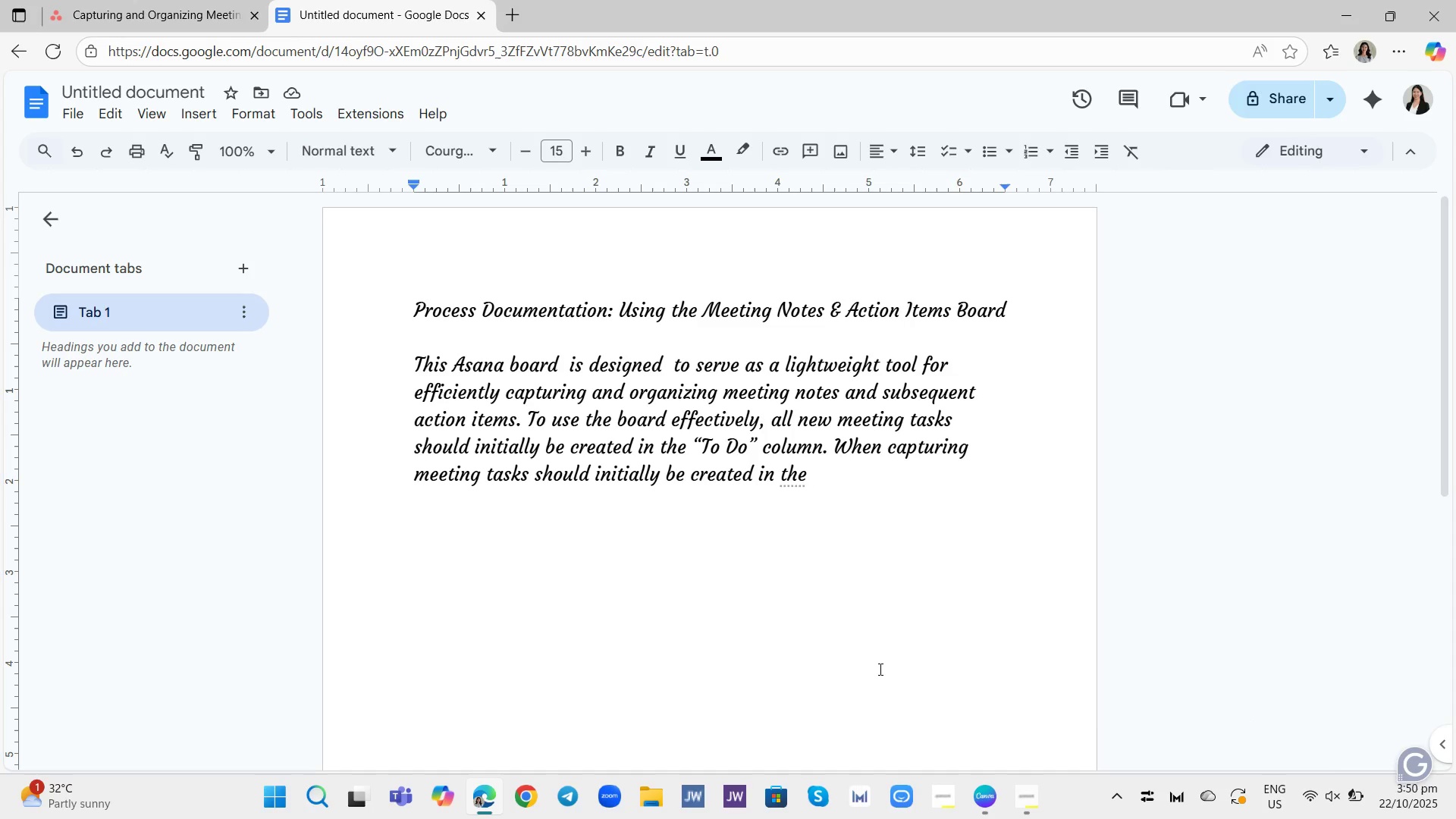 
wait(23.64)
 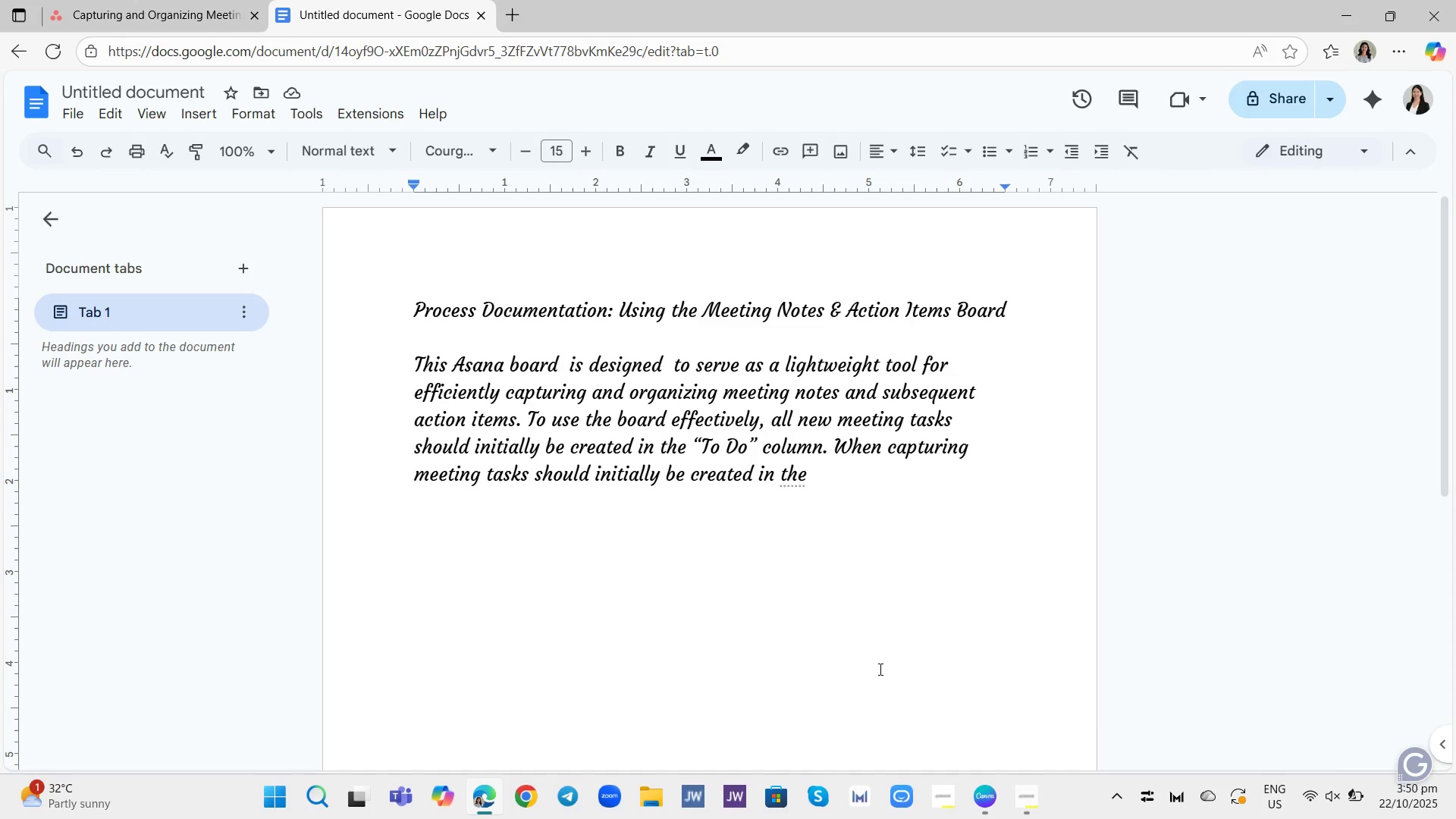 
left_click_drag(start_coordinate=[487, 469], to_coordinate=[814, 500])
 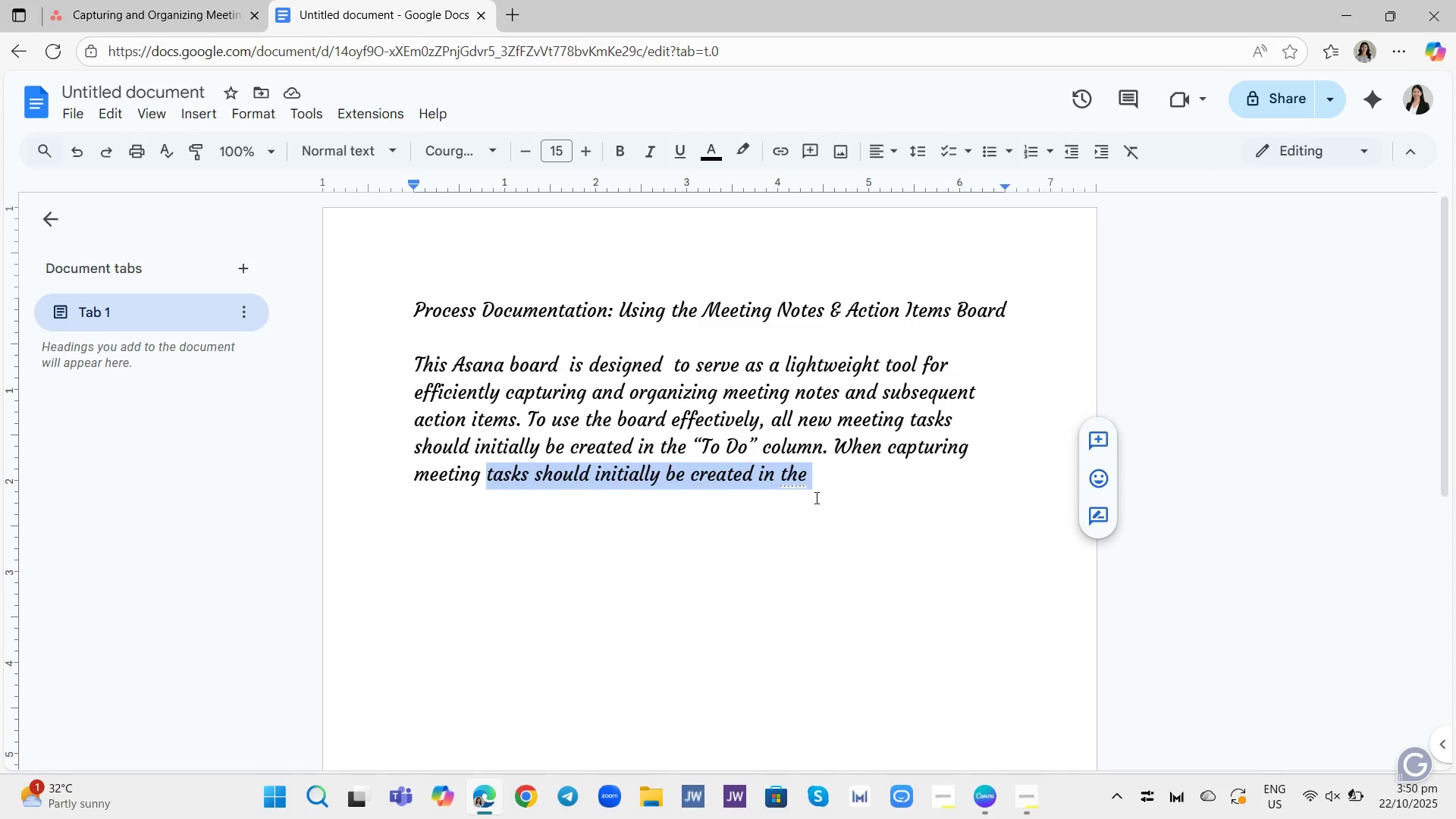 
key(Backspace)
 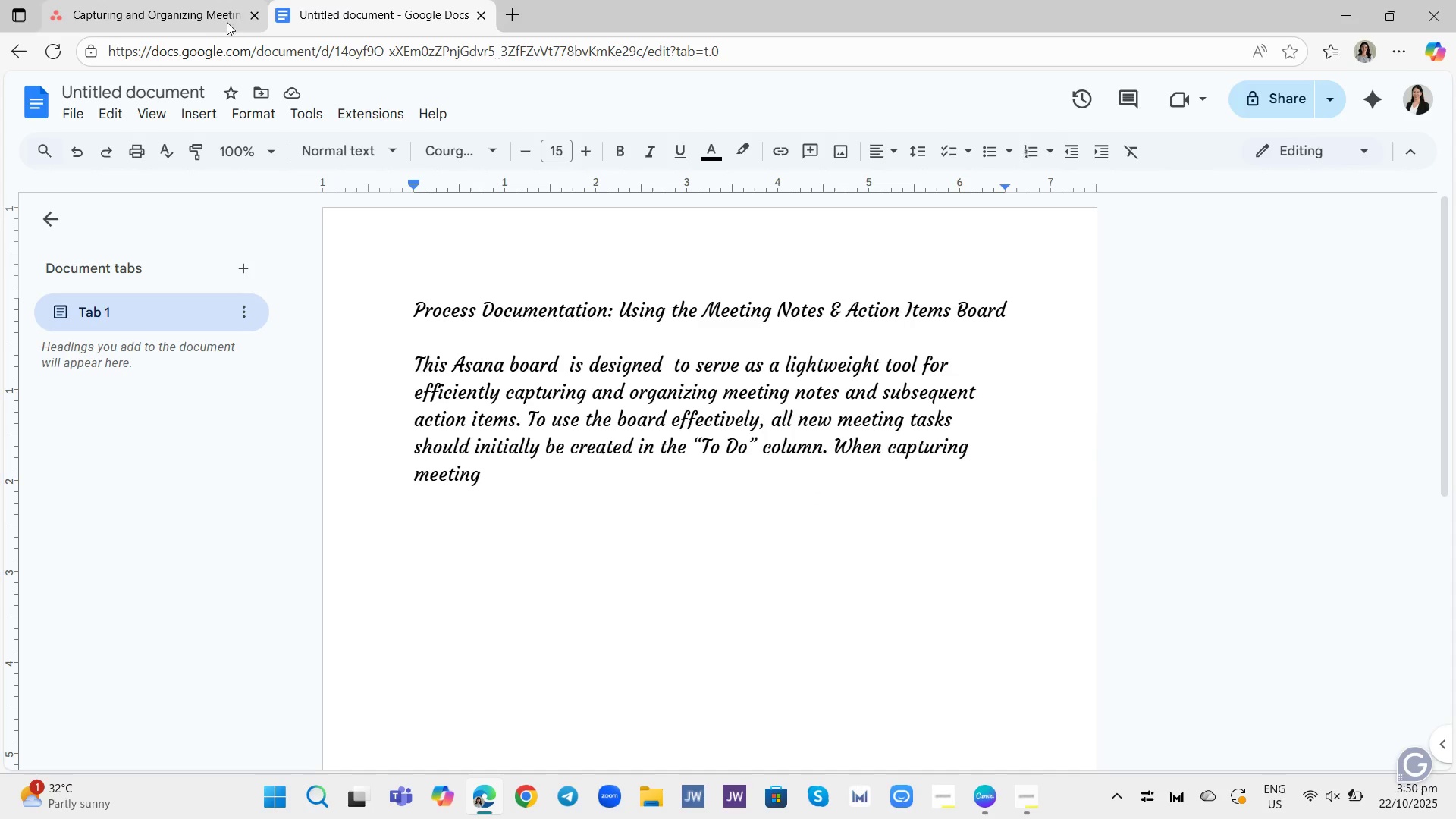 
wait(7.72)
 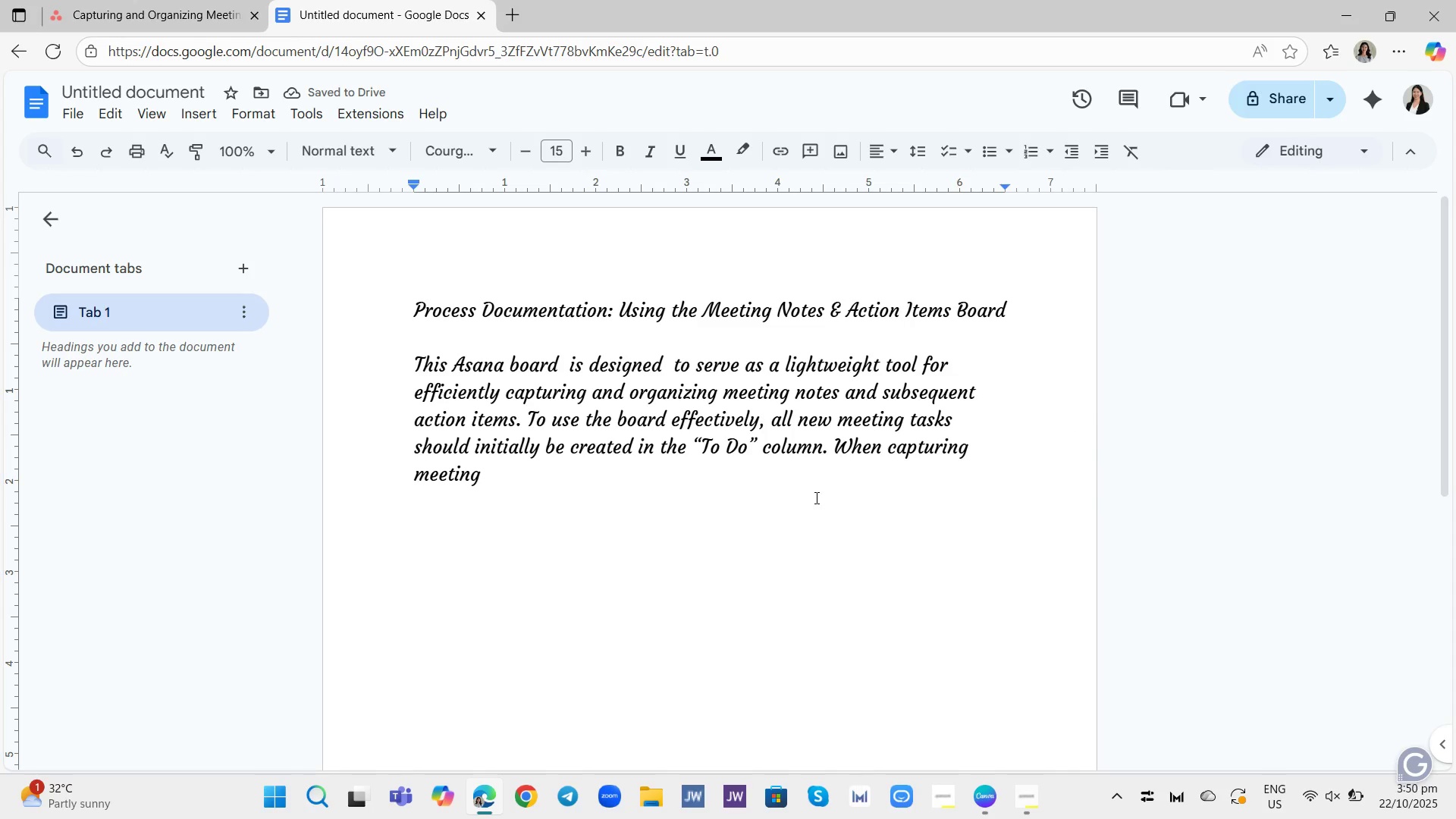 
left_click([383, 363])
 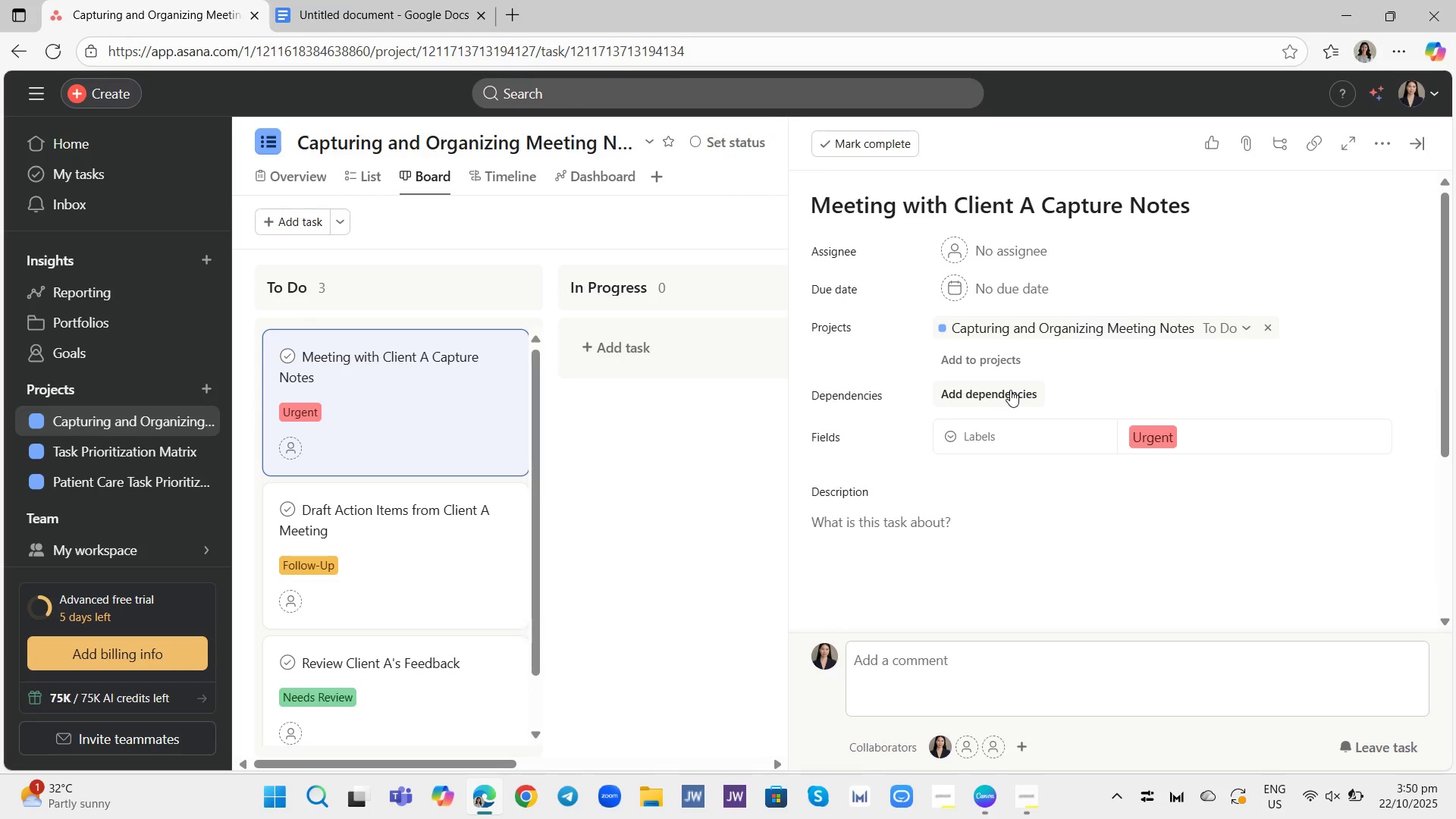 
wait(7.72)
 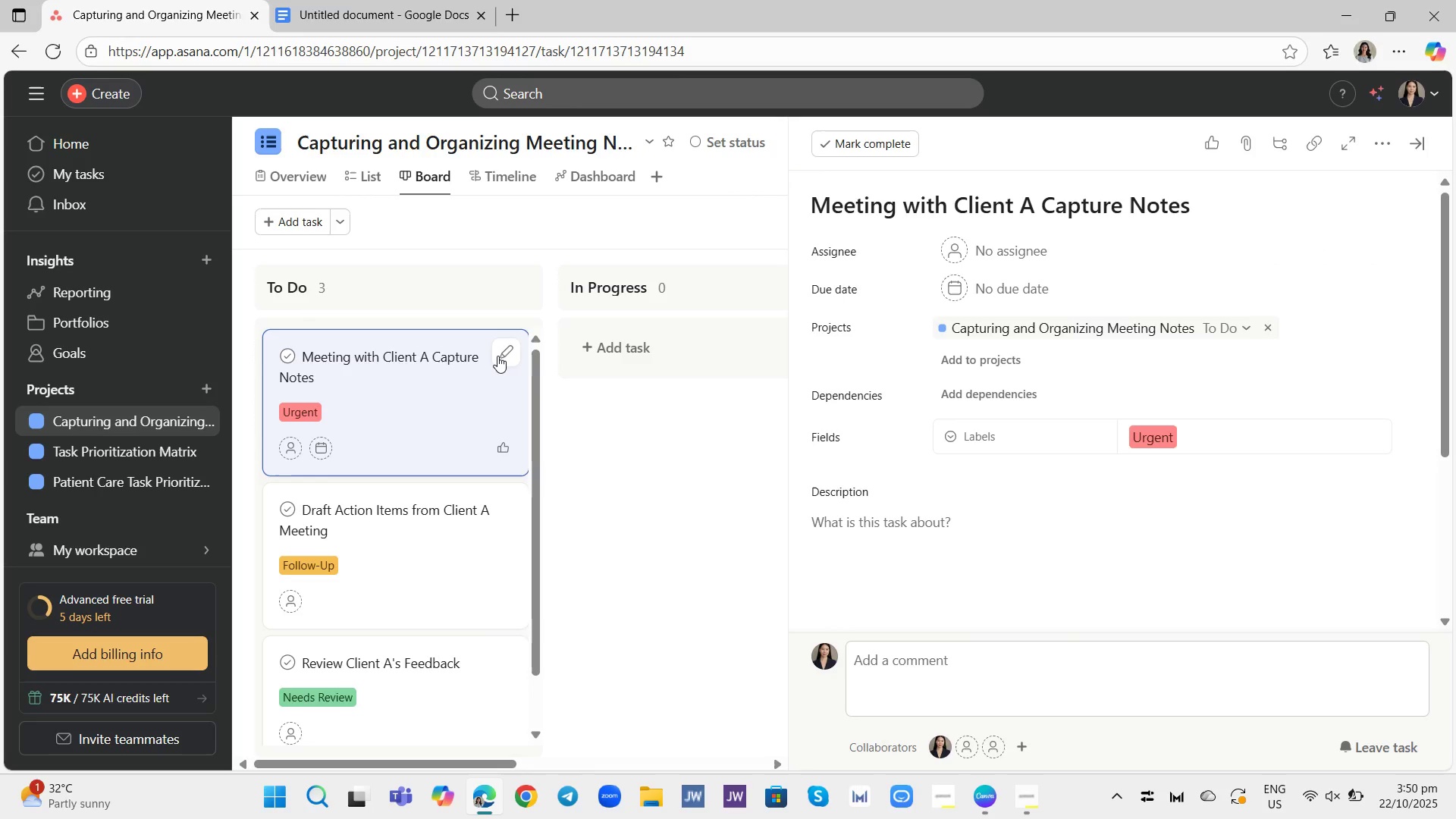 
mouse_move([1293, 147])
 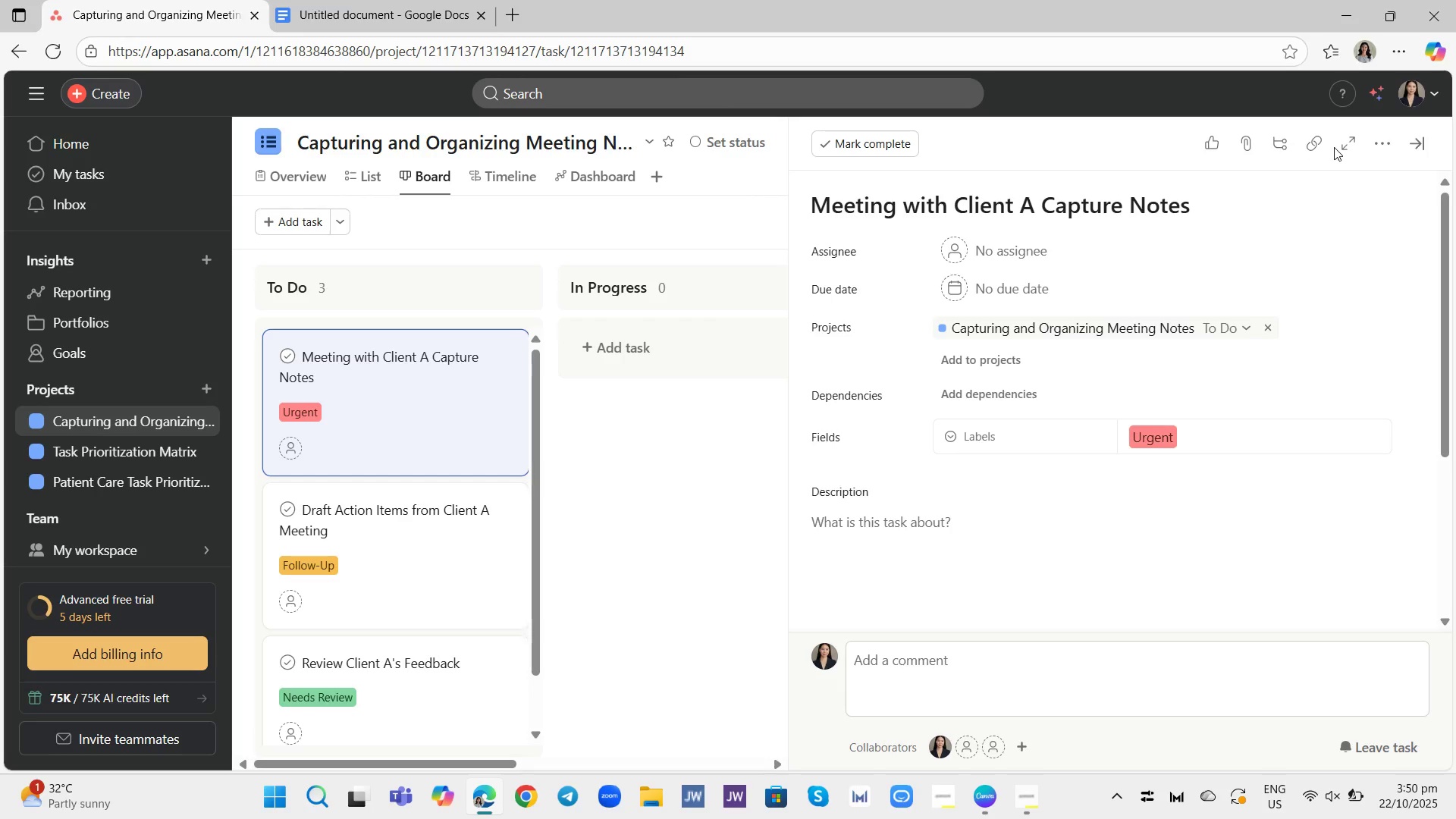 
mouse_move([1329, 149])
 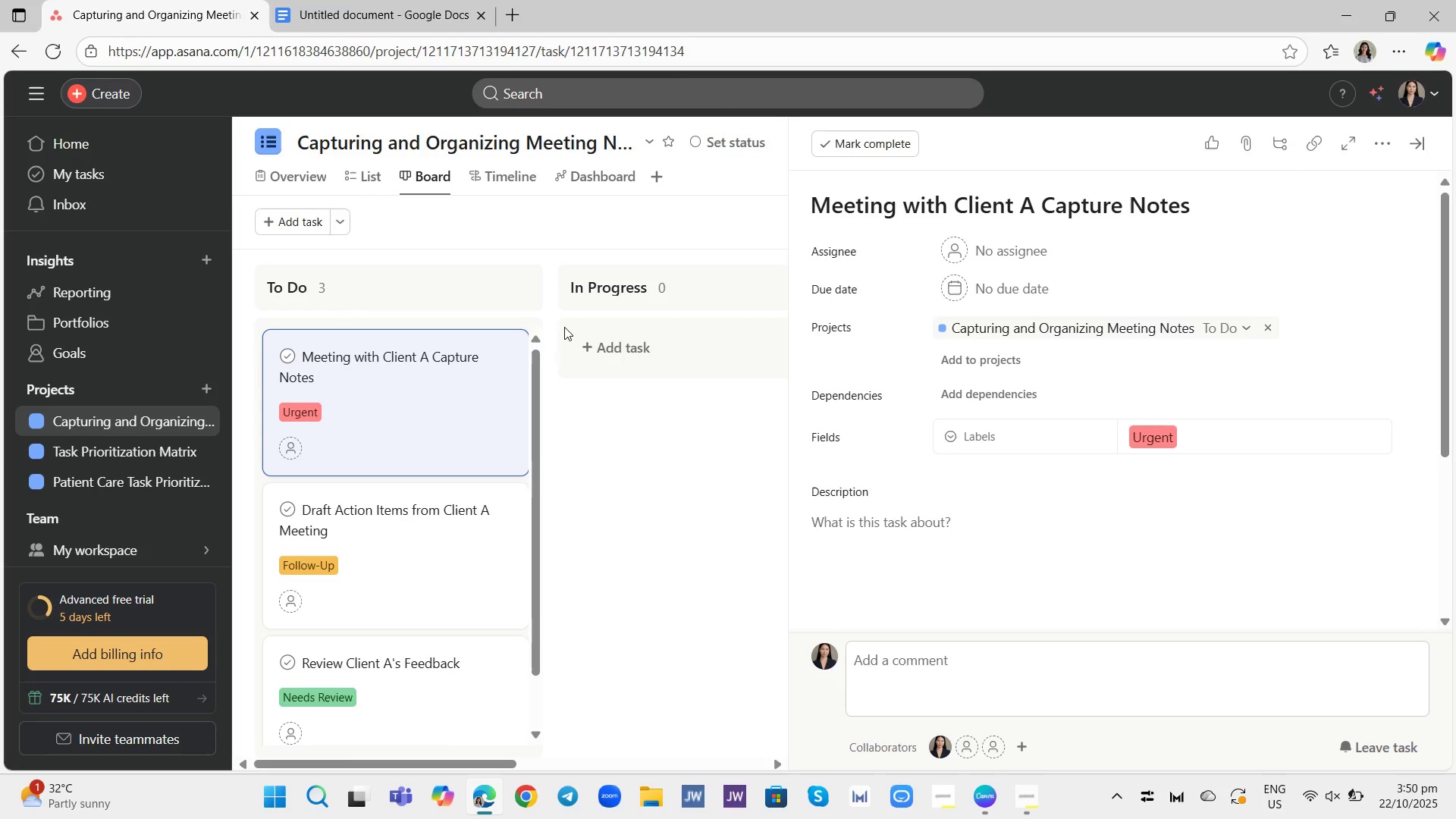 
left_click([507, 349])
 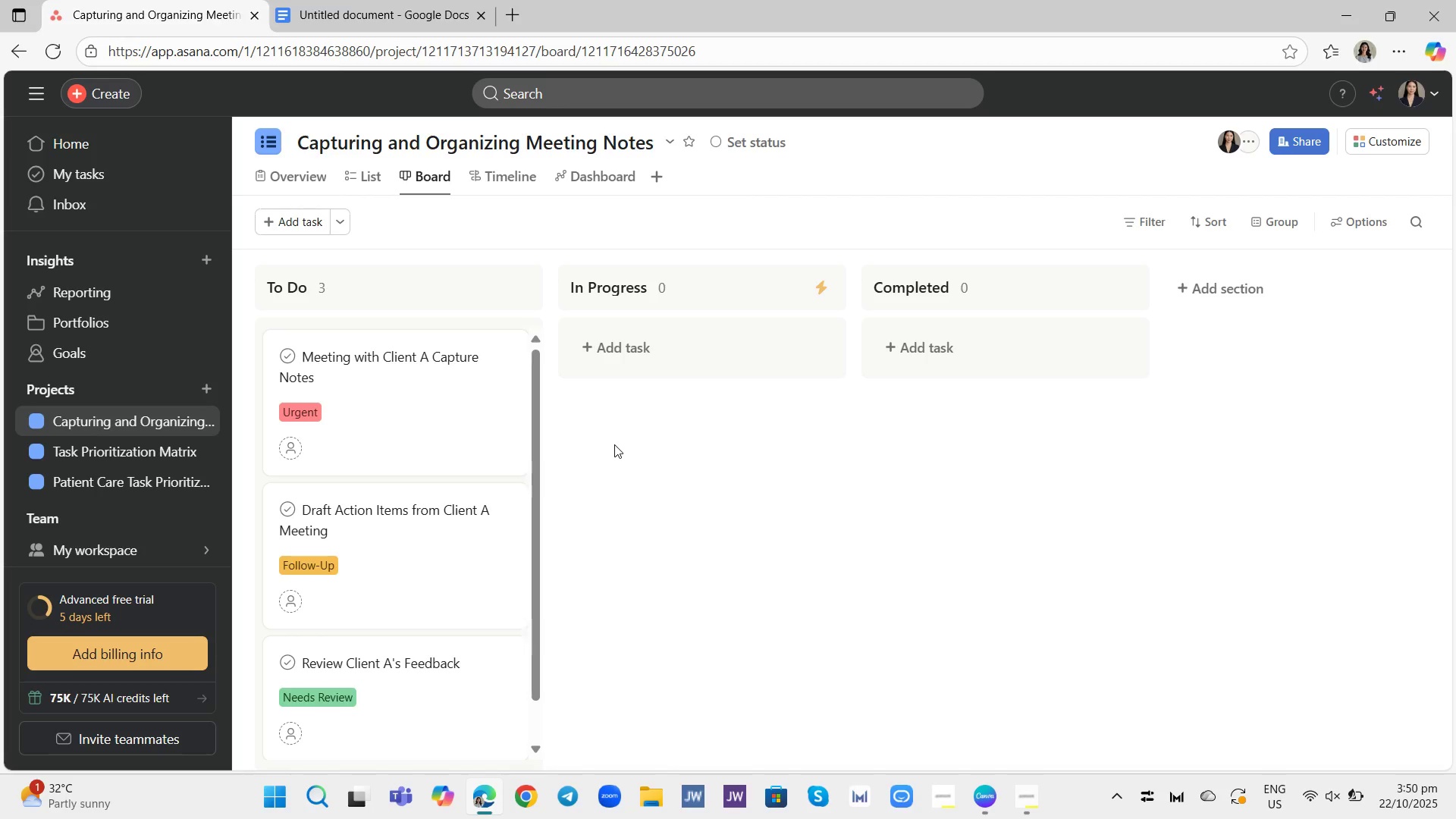 
wait(11.11)
 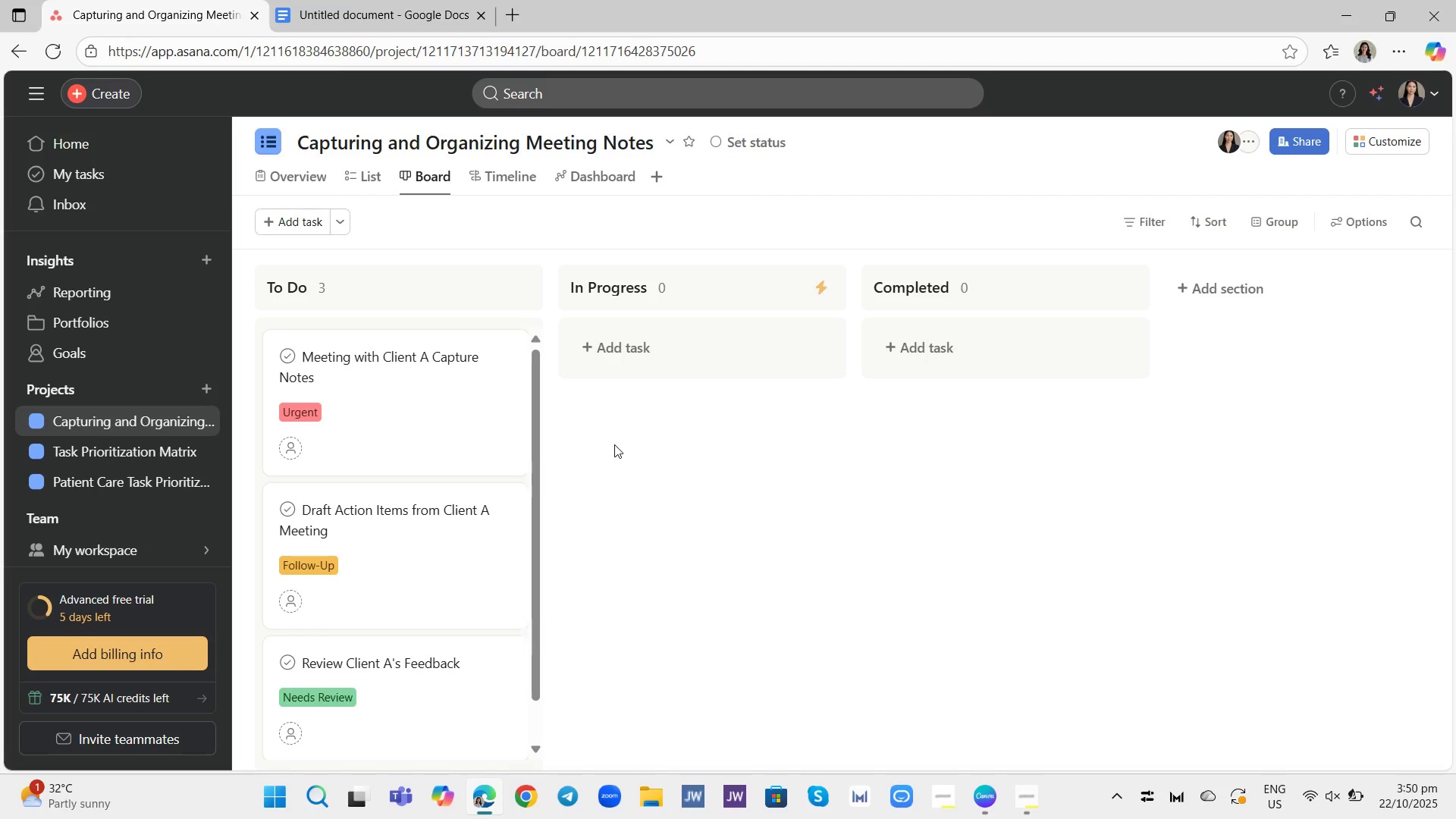 
left_click([1037, 807])